 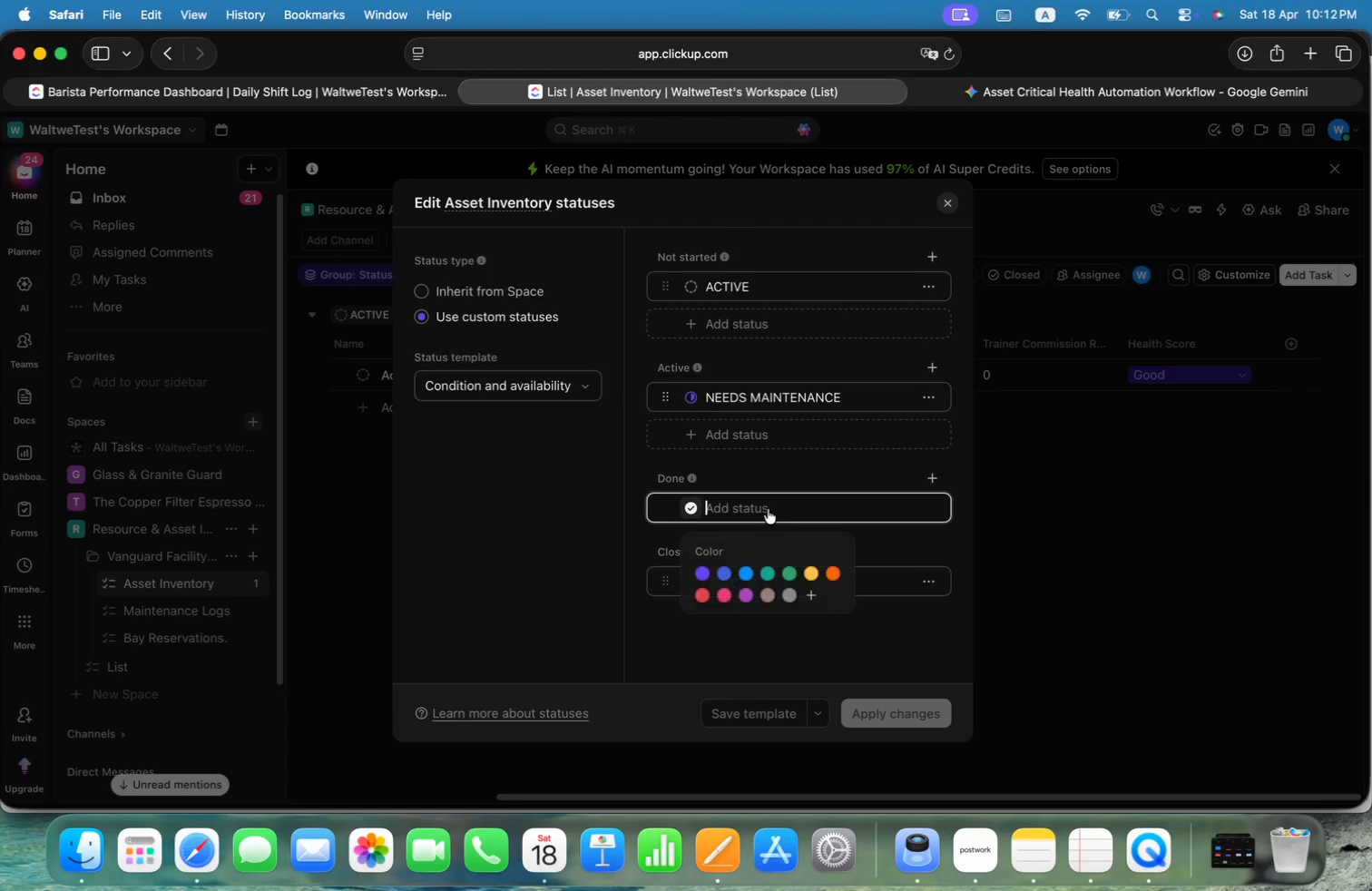 
key(Meta+V)
 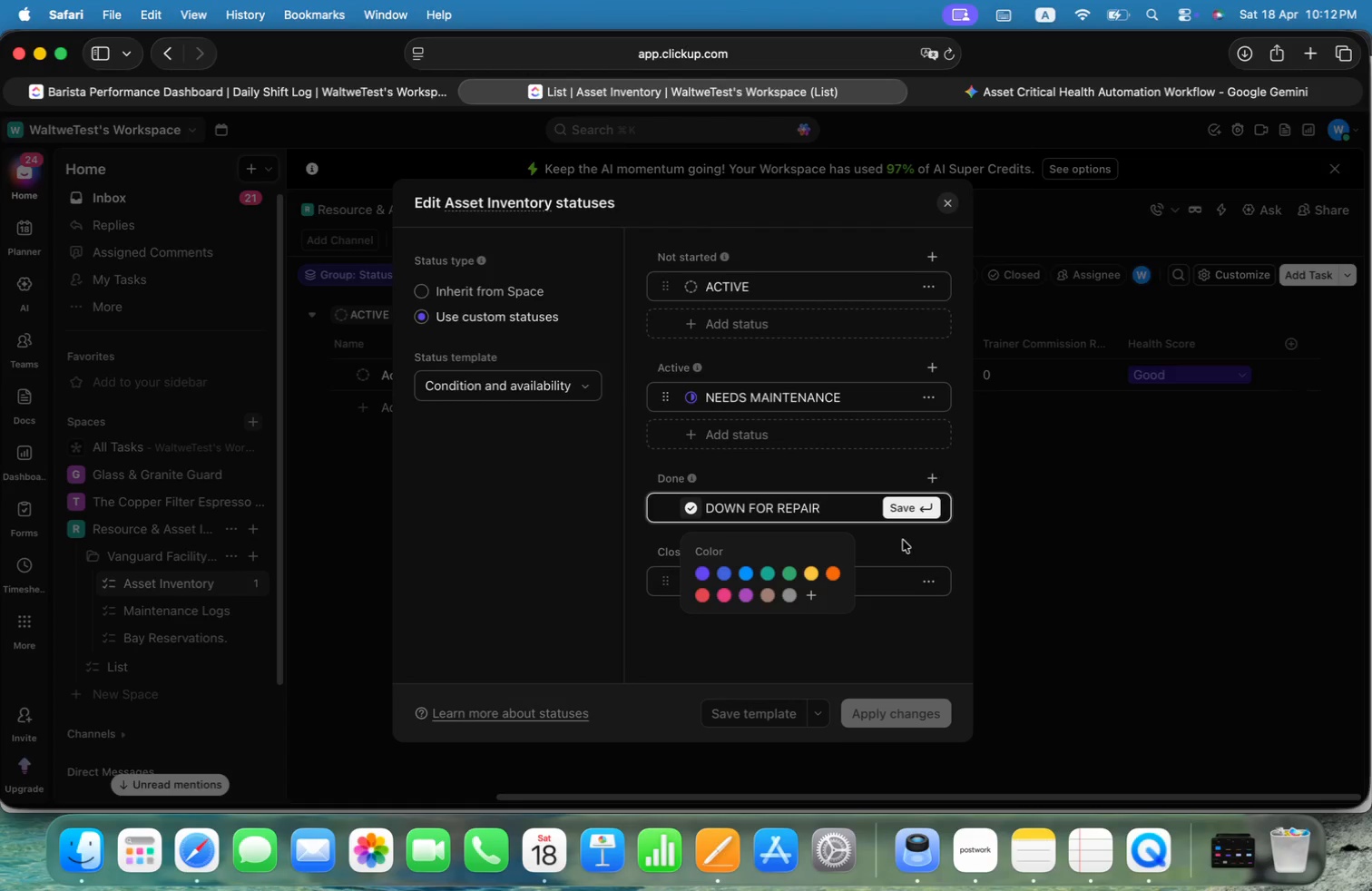 
left_click([914, 506])
 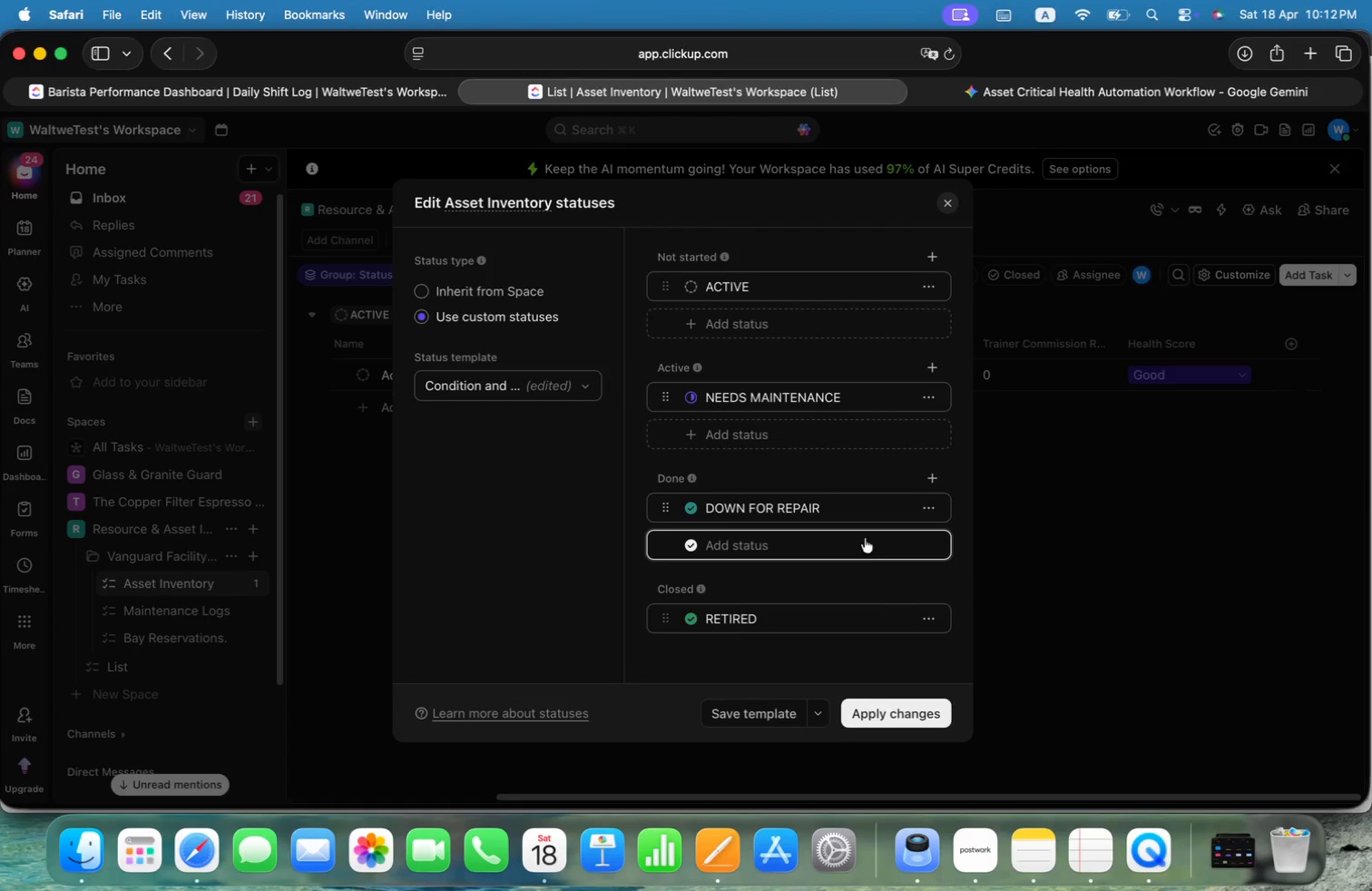 
mouse_move([728, 497])
 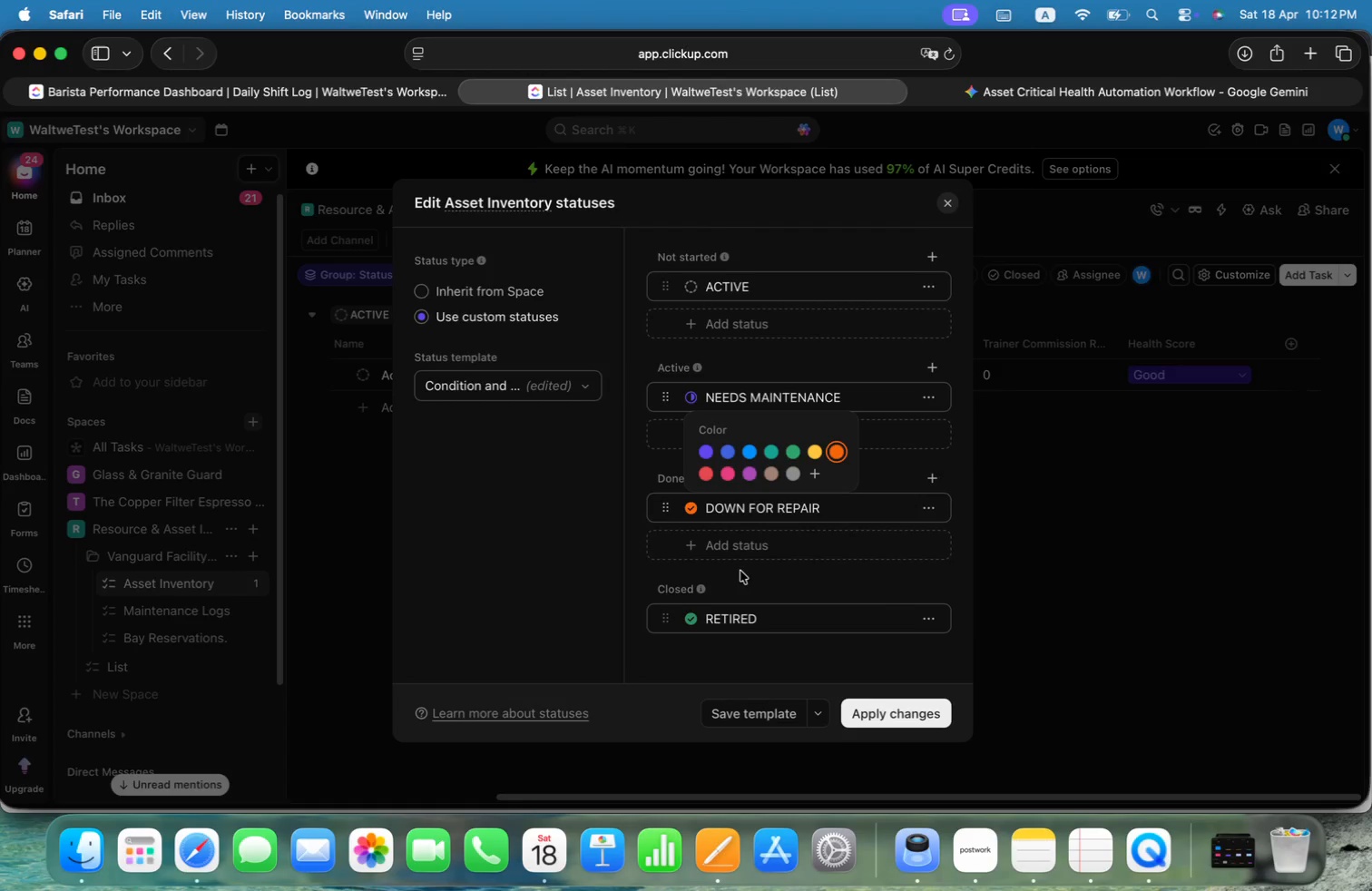 
left_click([697, 629])
 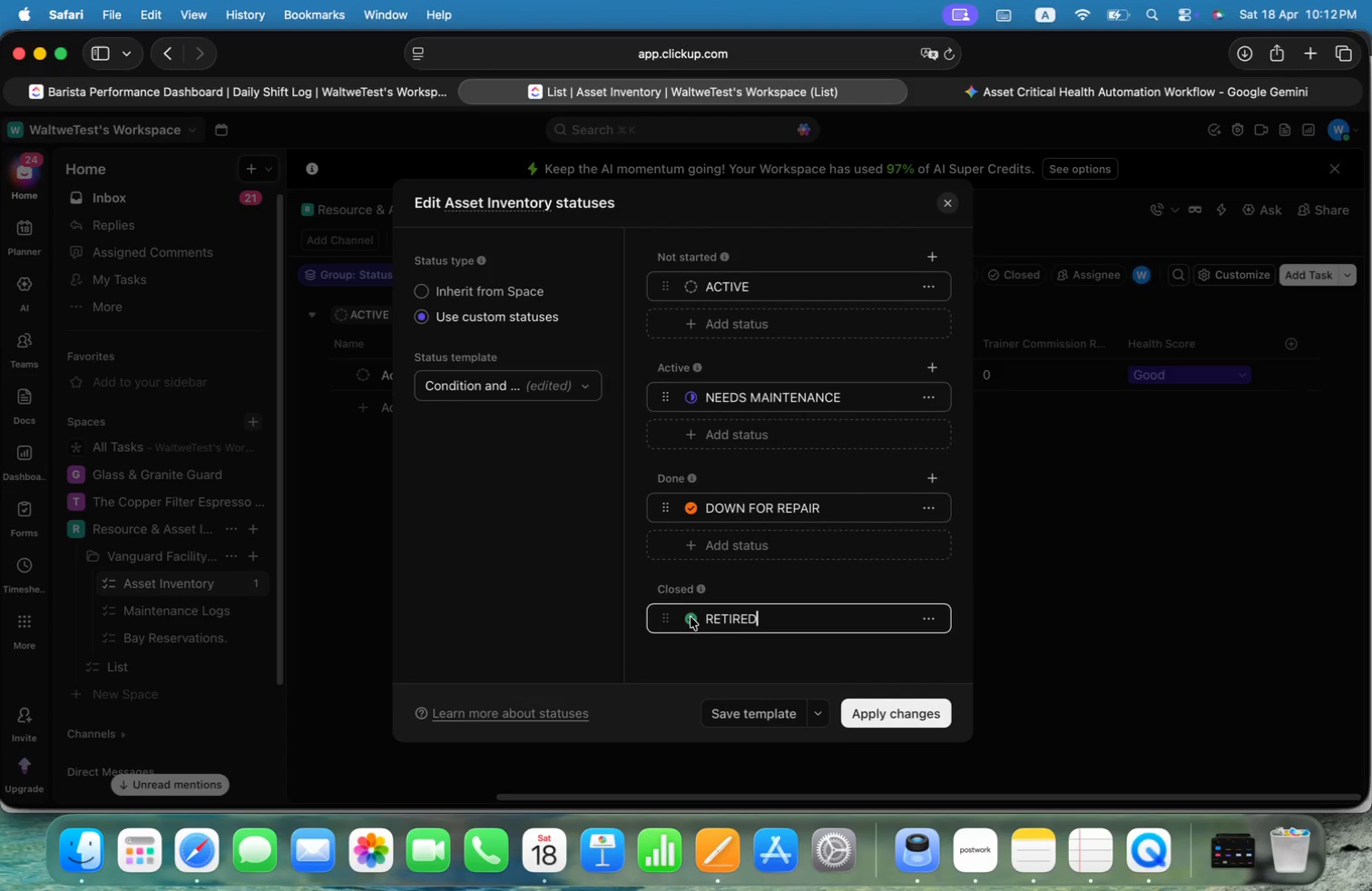 
left_click([691, 621])
 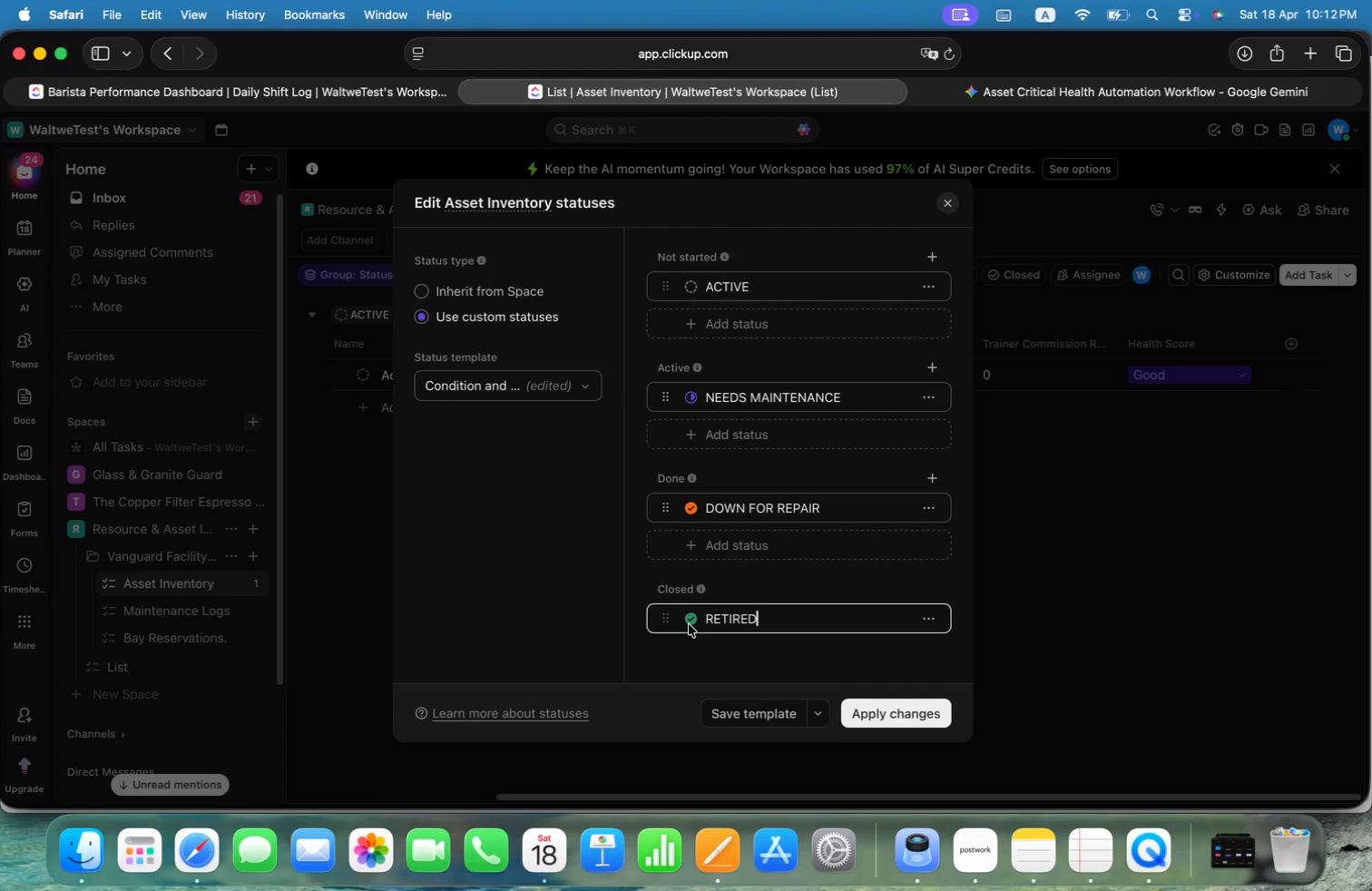 
left_click([687, 625])
 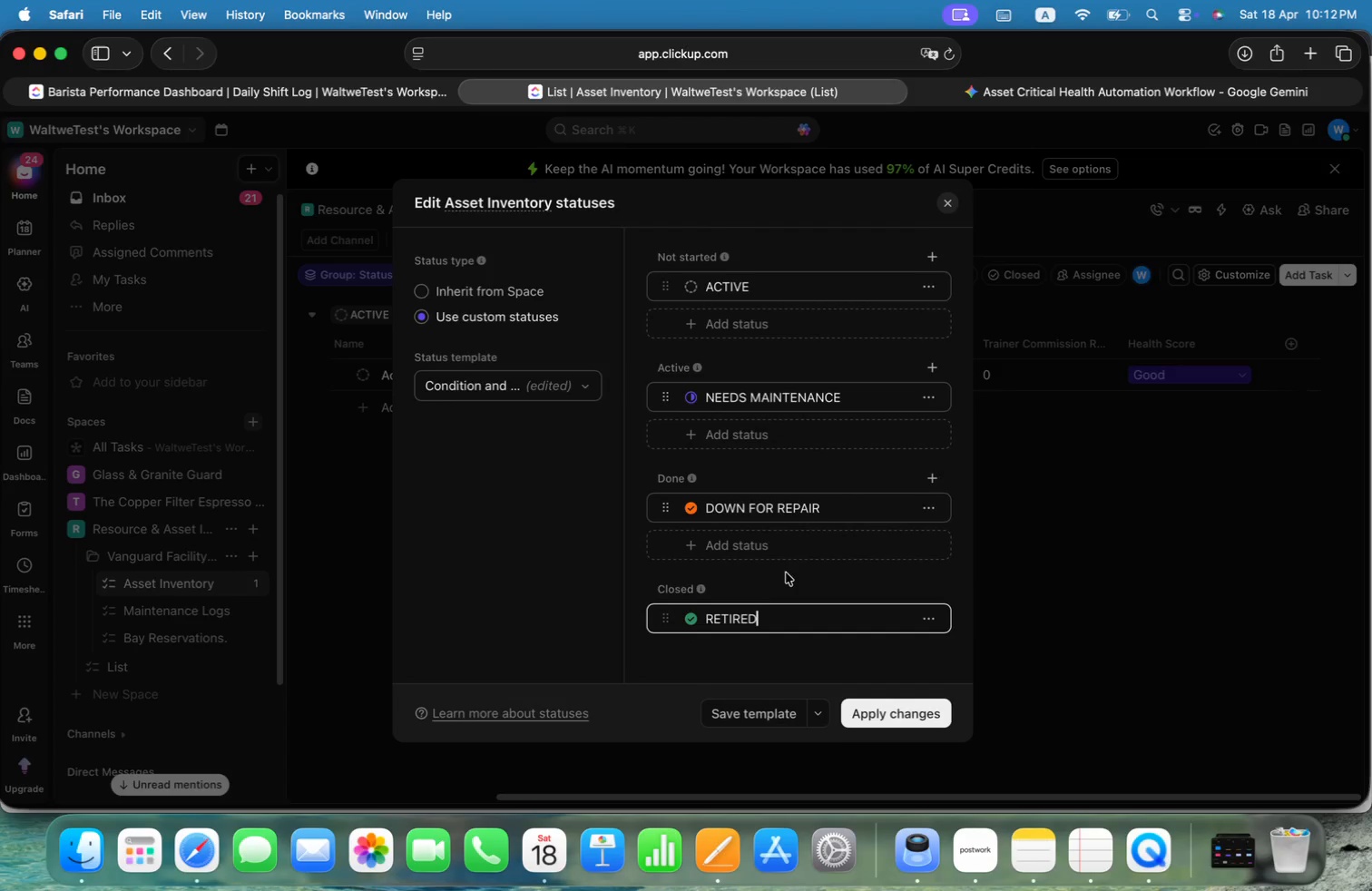 
left_click([799, 566])
 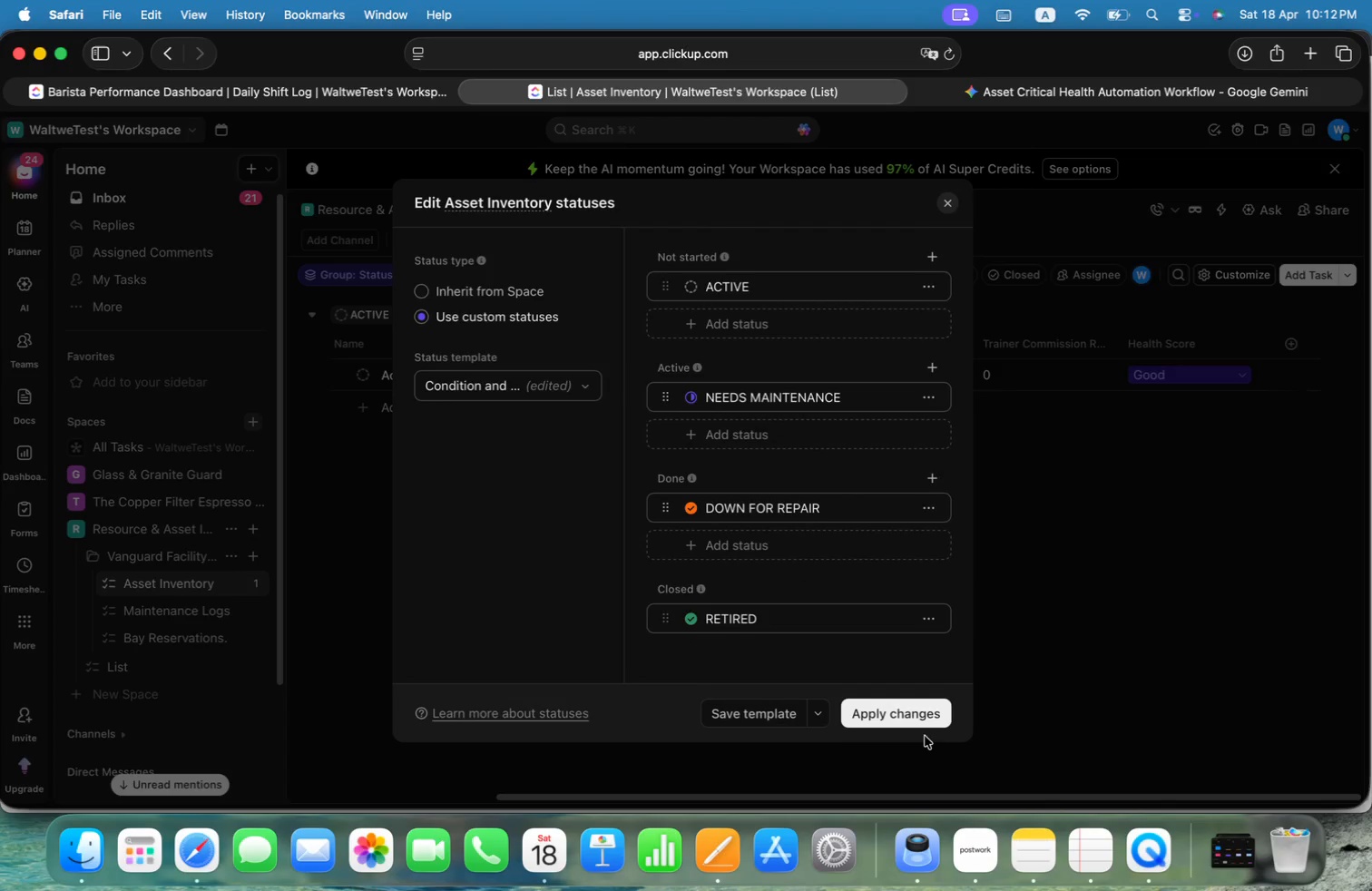 
left_click([761, 716])
 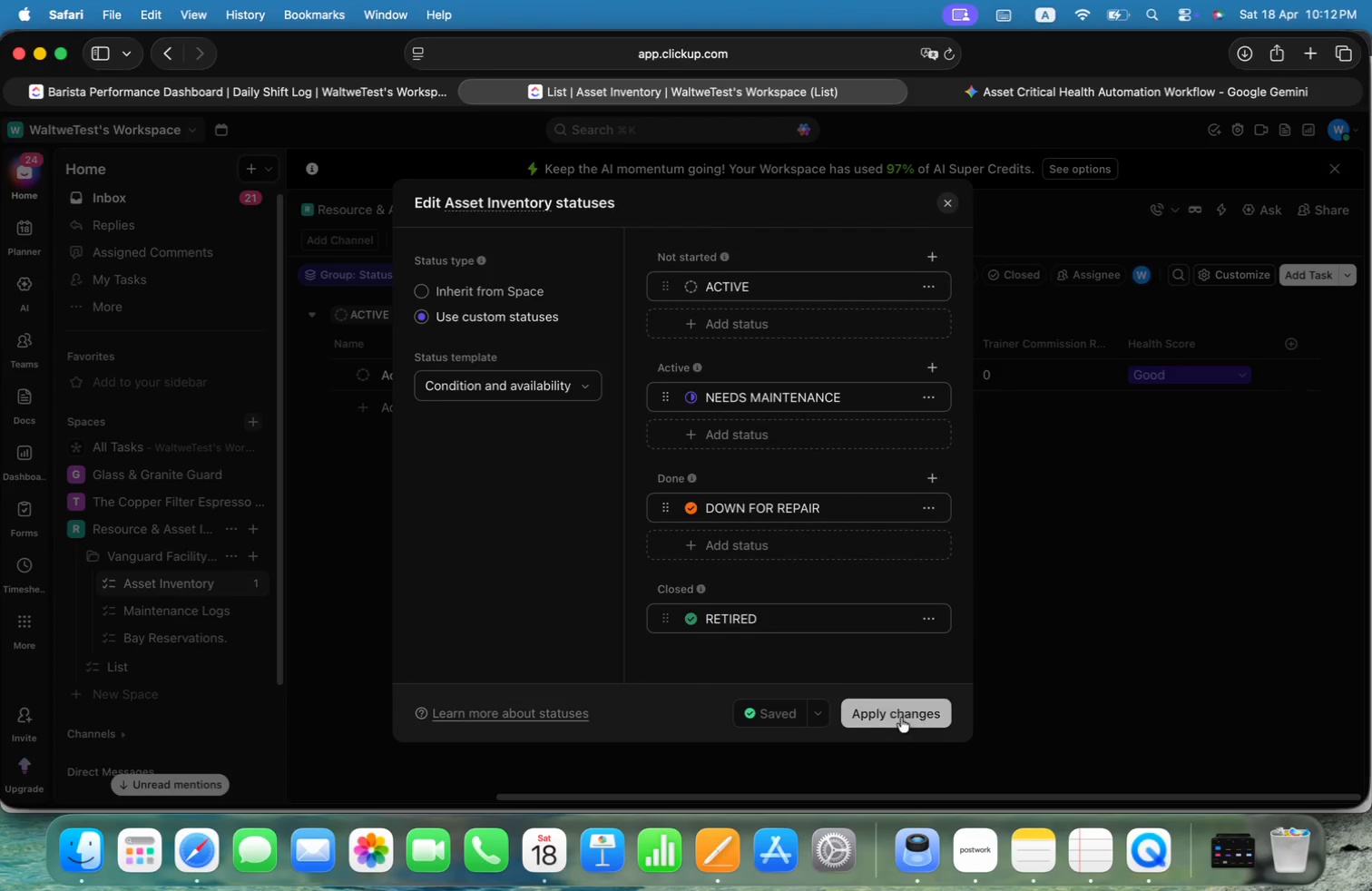 
left_click([894, 716])
 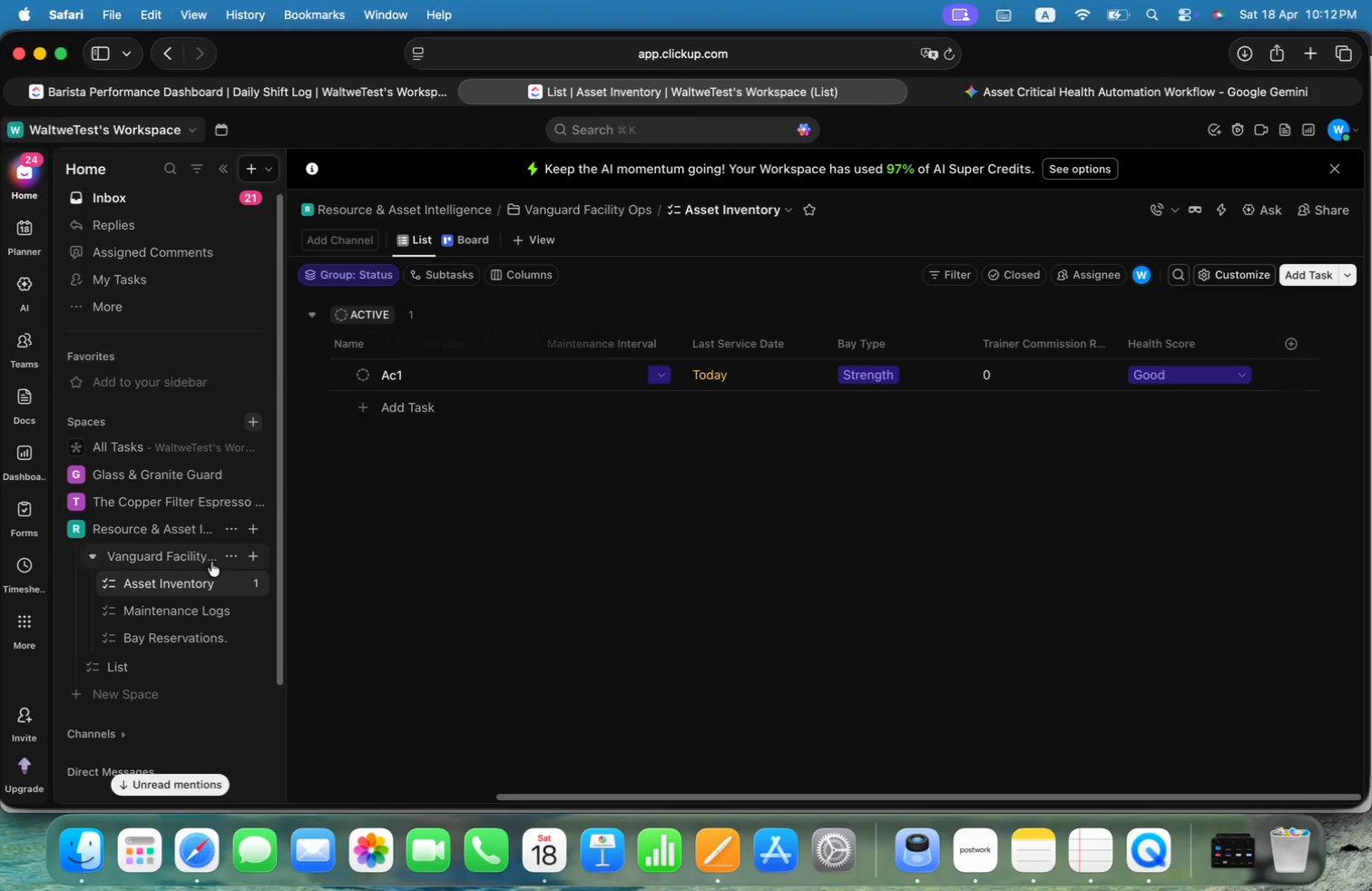 
left_click([232, 581])
 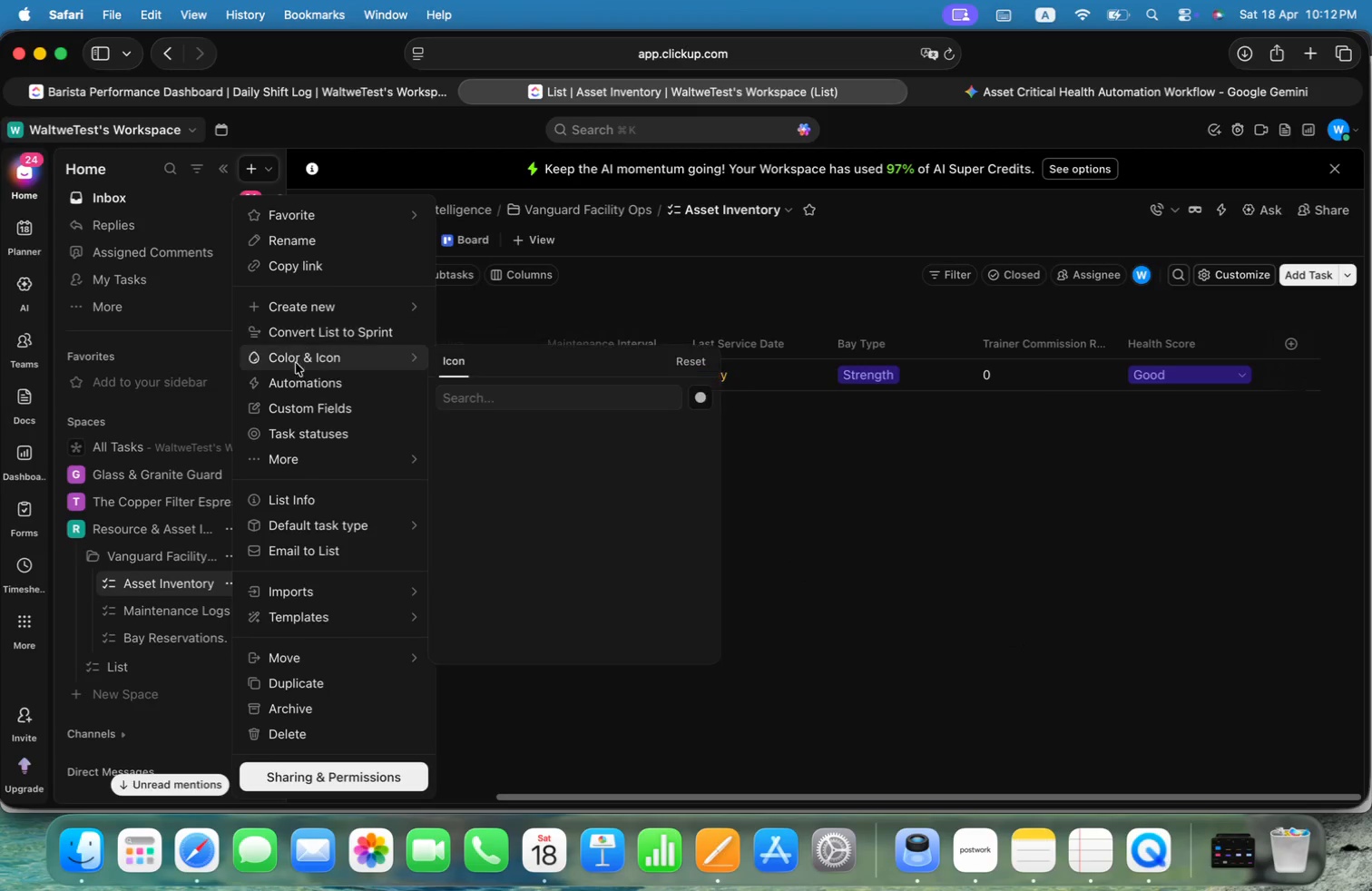 
left_click([298, 389])
 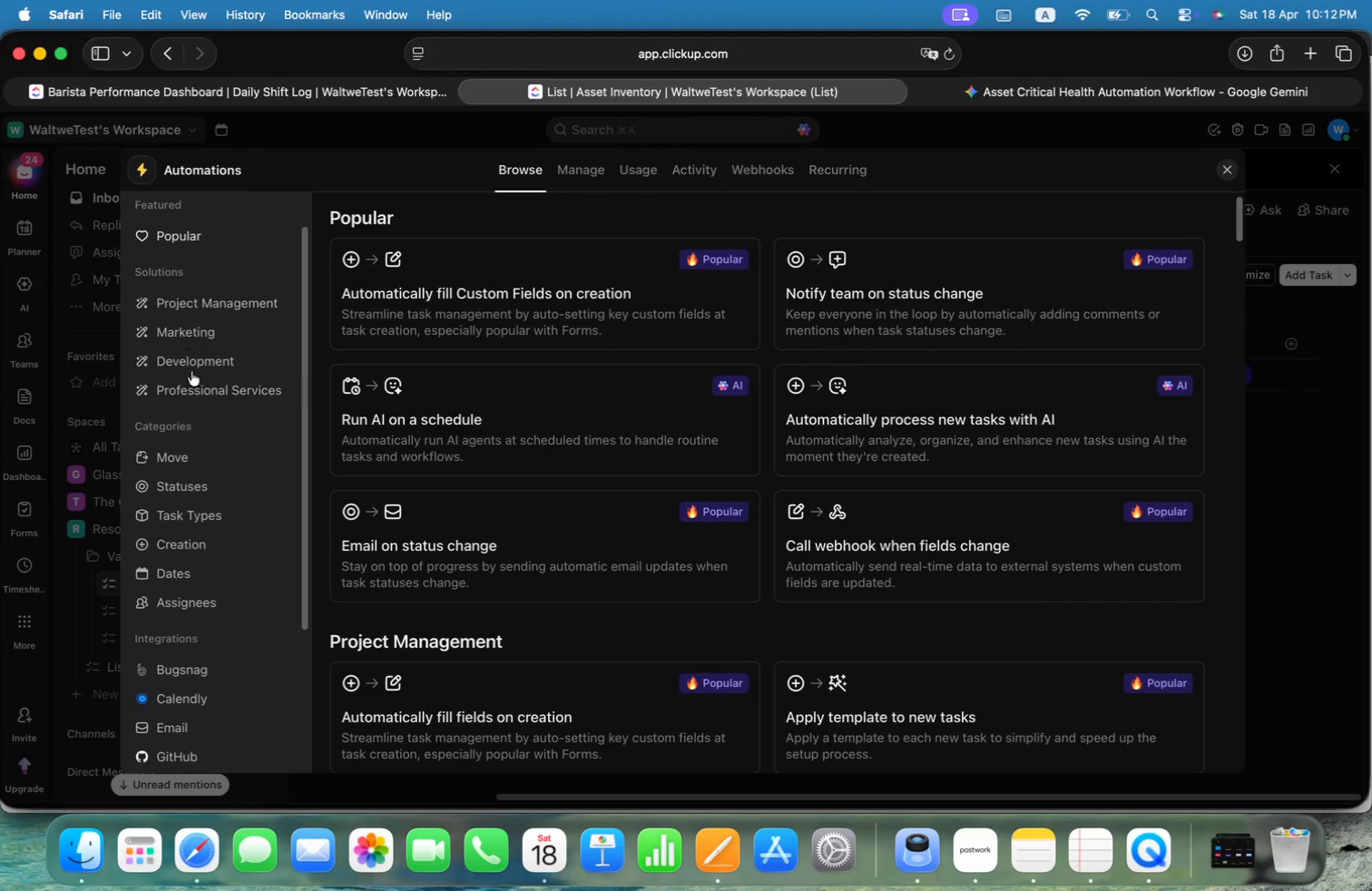 
left_click([201, 541])
 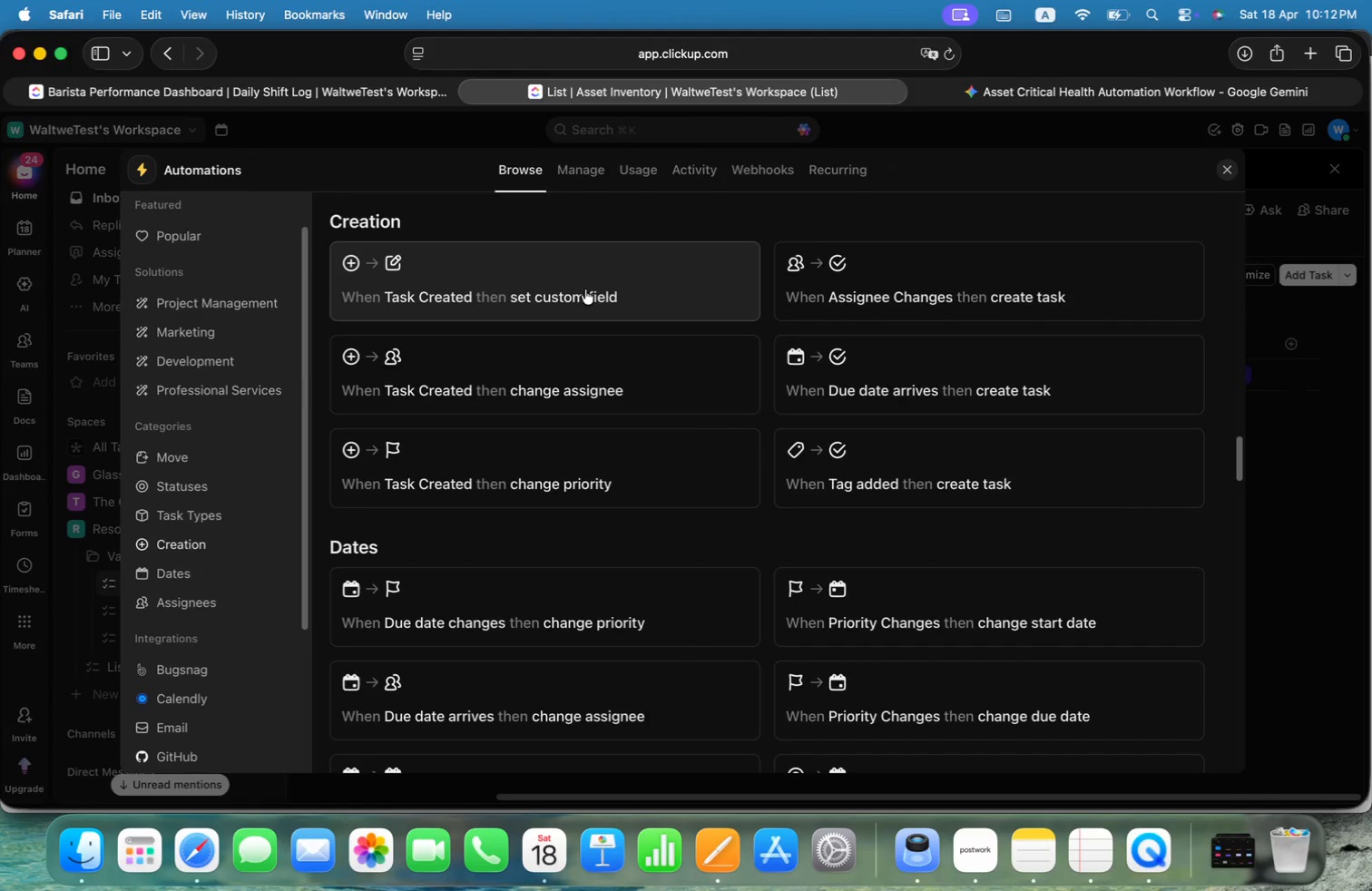 
left_click([585, 289])
 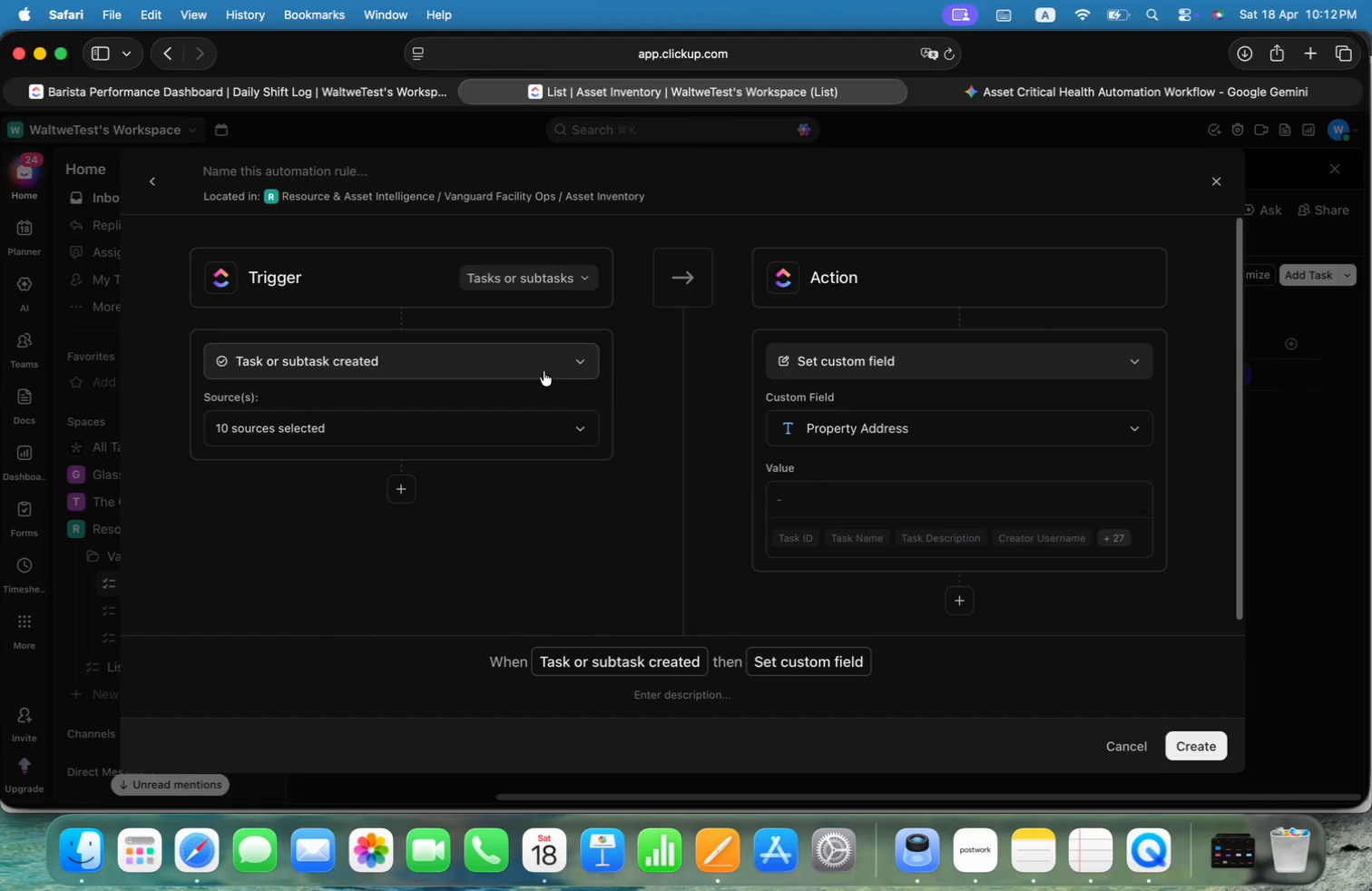 
left_click([546, 365])
 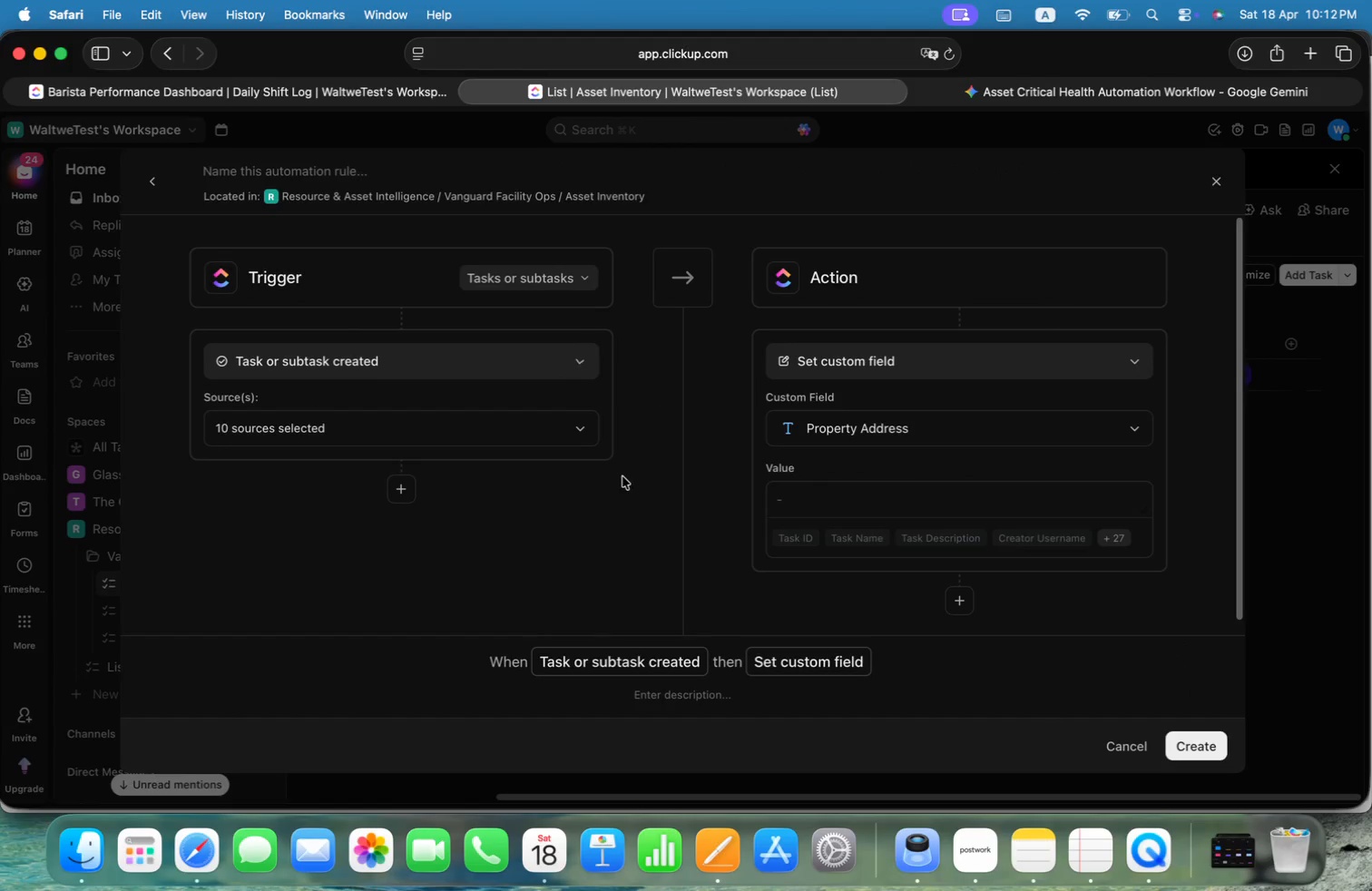 
left_click([402, 488])
 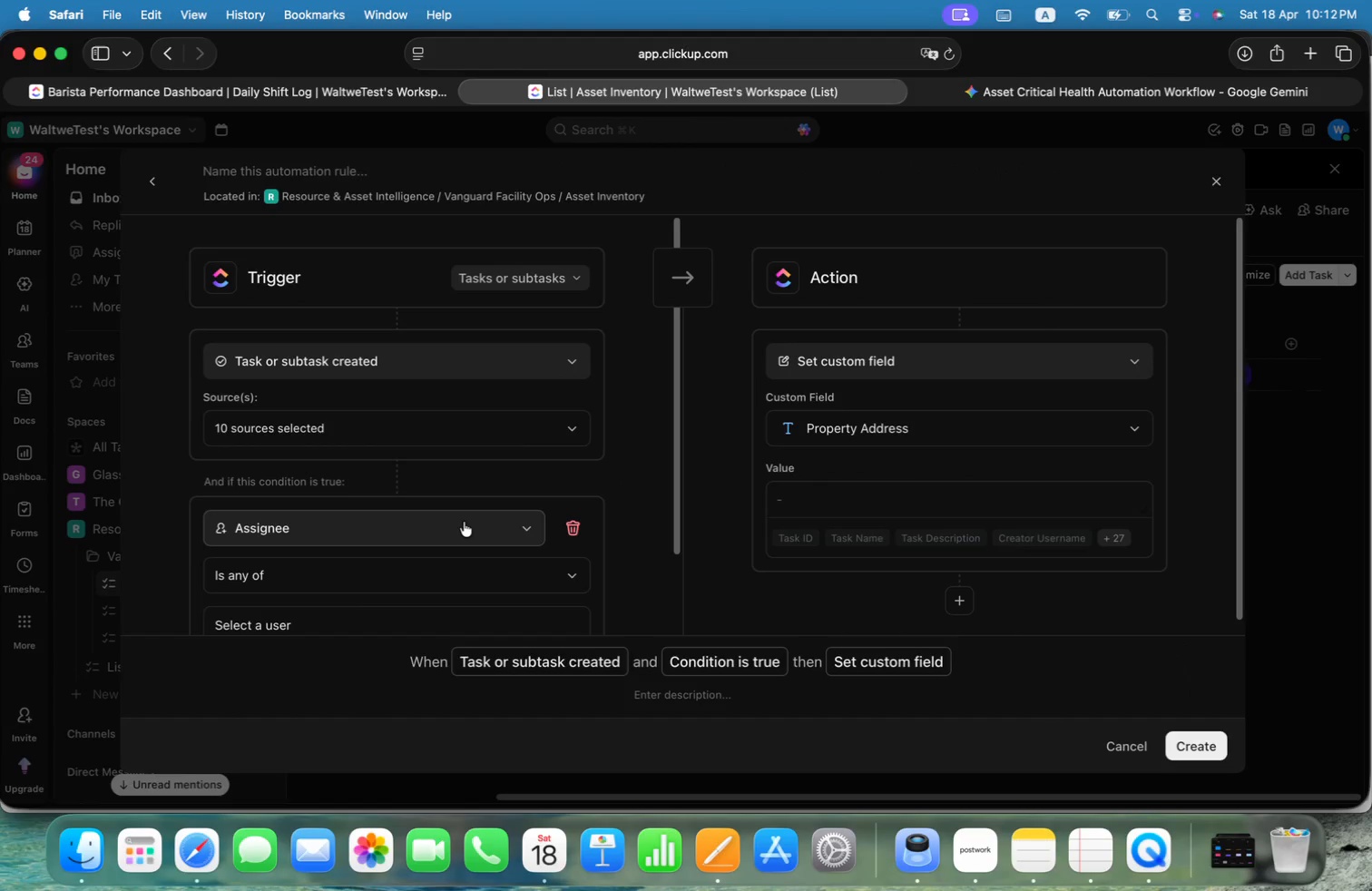 
left_click([467, 526])
 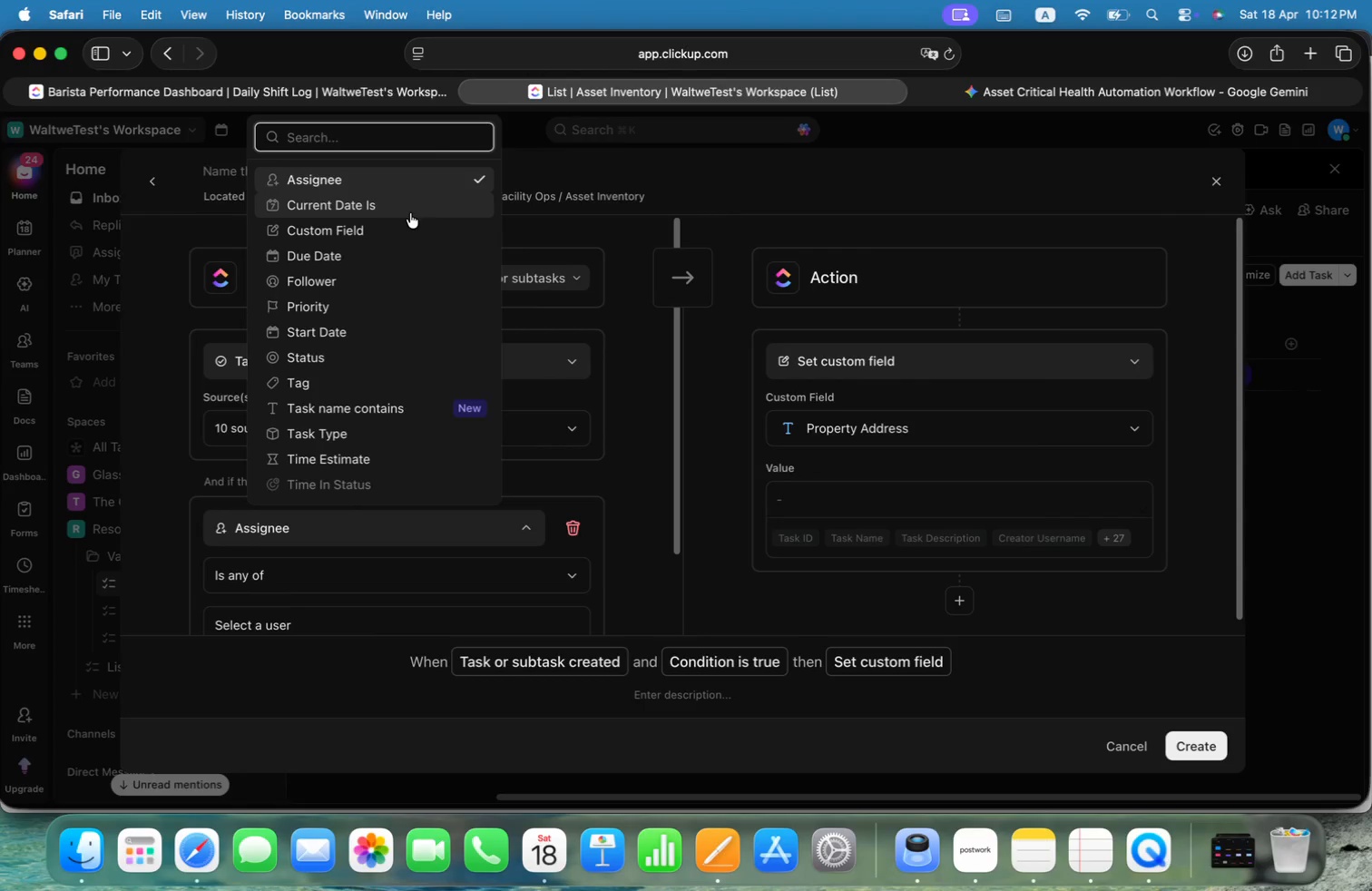 
left_click([398, 224])
 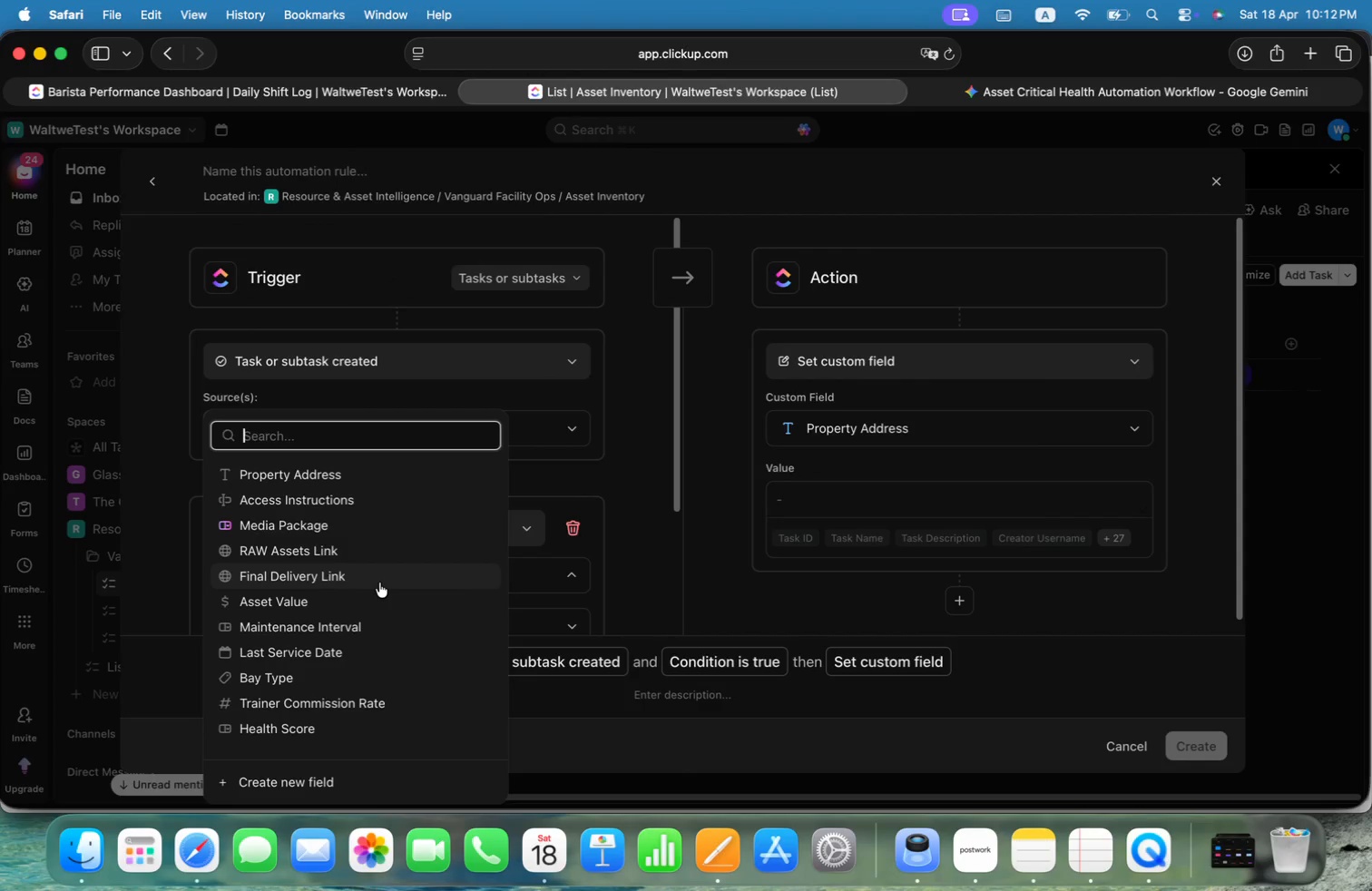 
left_click([333, 724])
 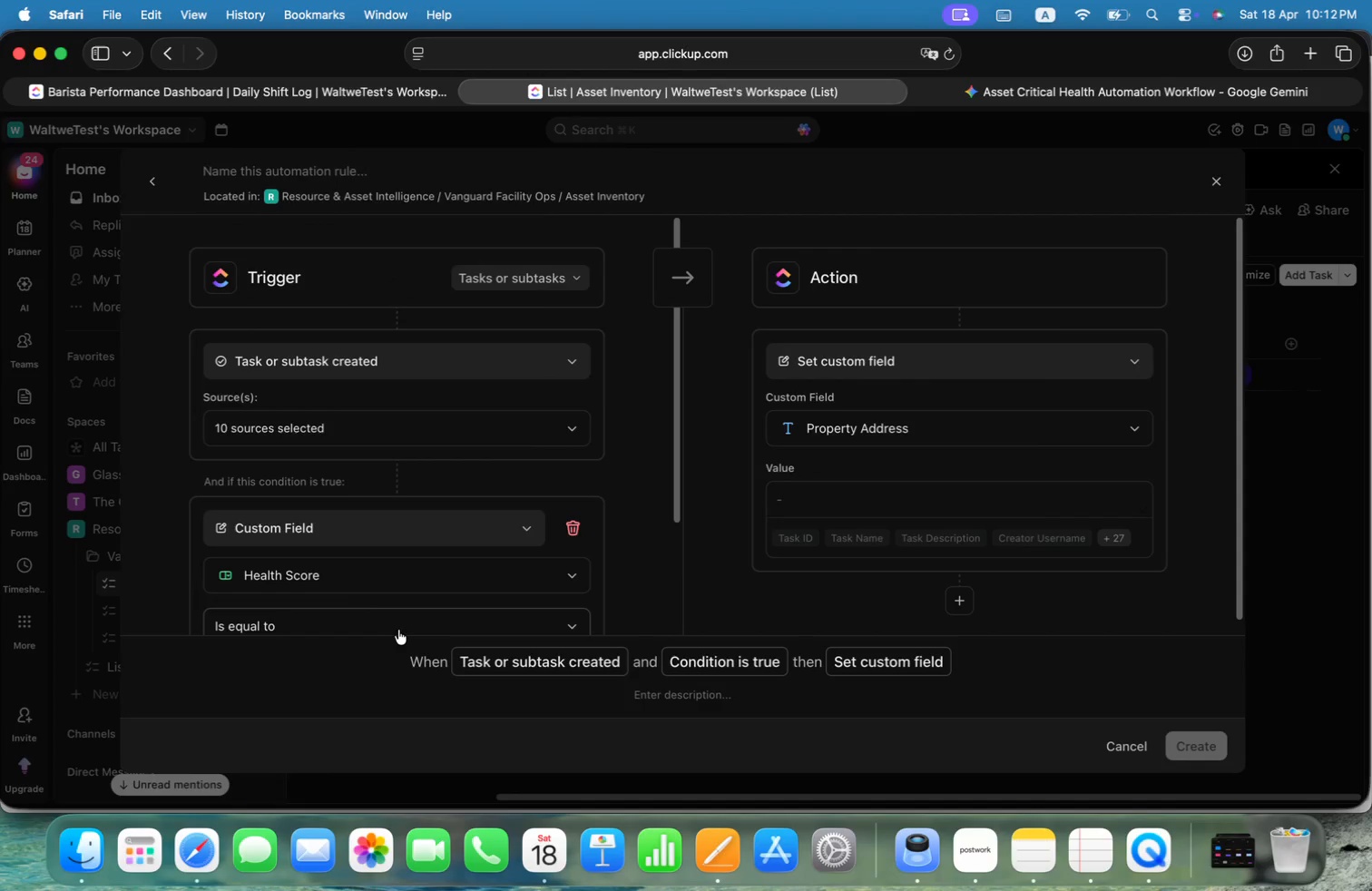 
left_click([406, 618])
 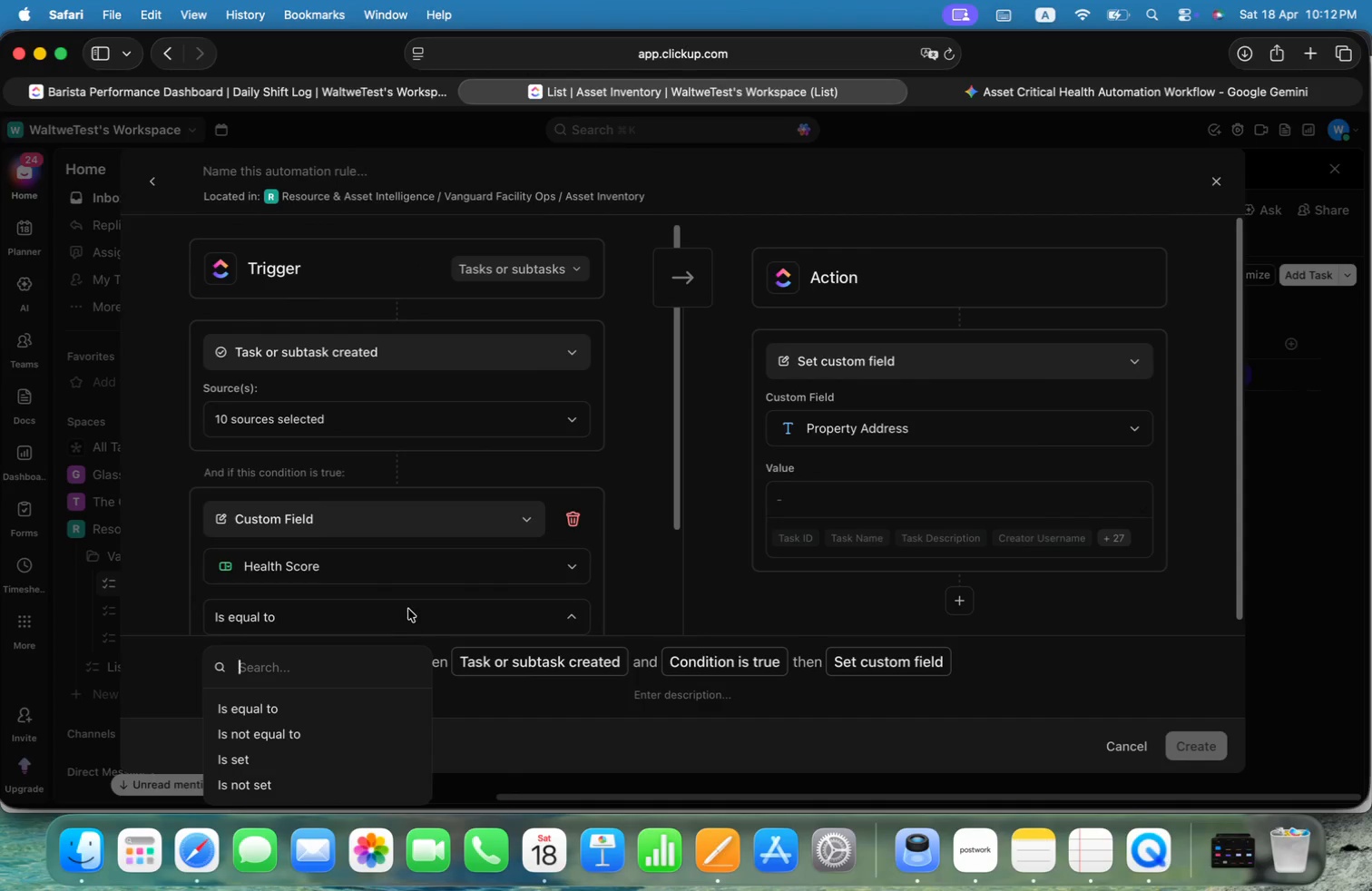 
scroll: coordinate [409, 603], scroll_direction: down, amount: 12.0
 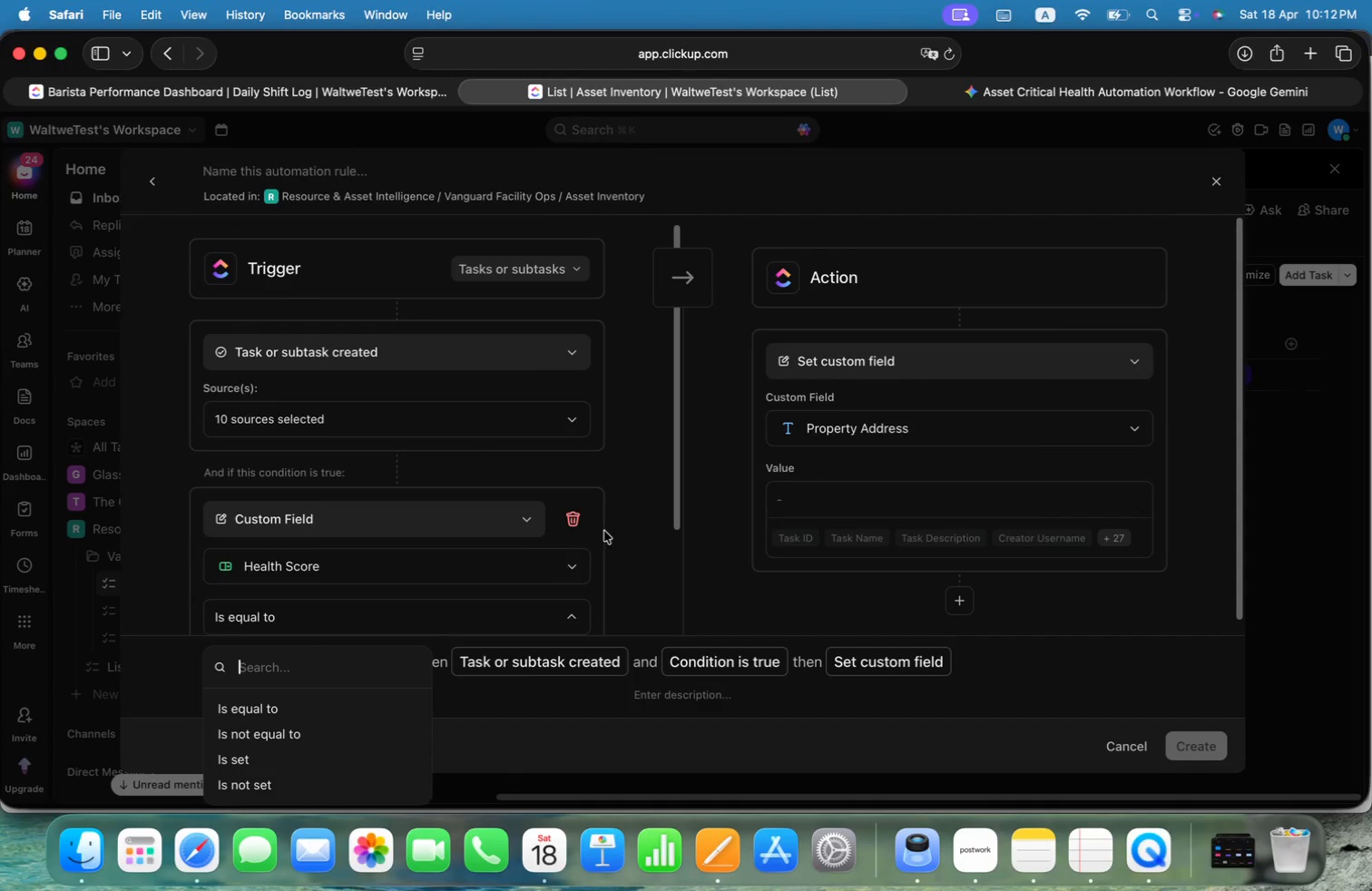 
left_click([618, 523])
 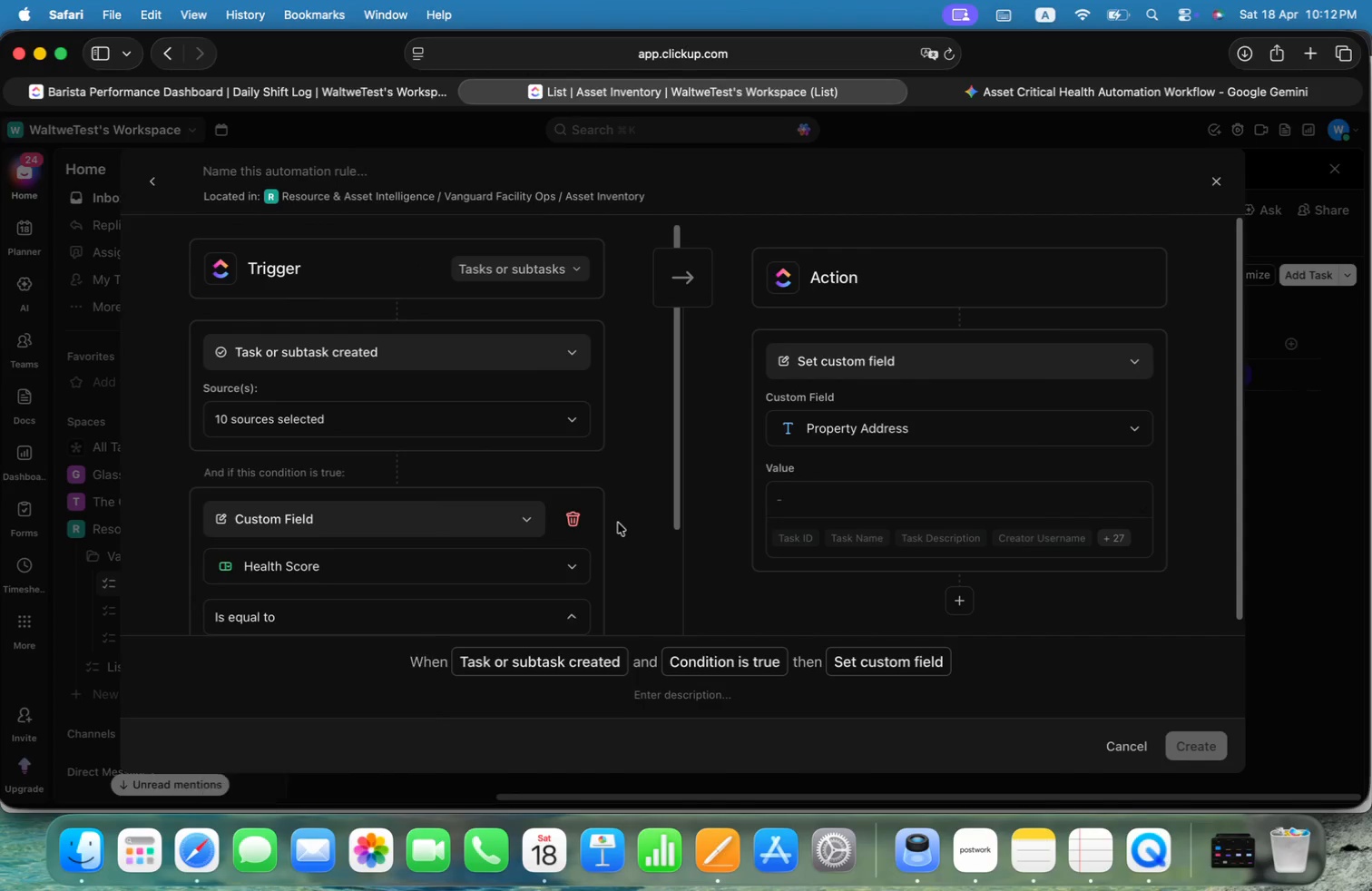 
scroll: coordinate [618, 523], scroll_direction: up, amount: 9.0
 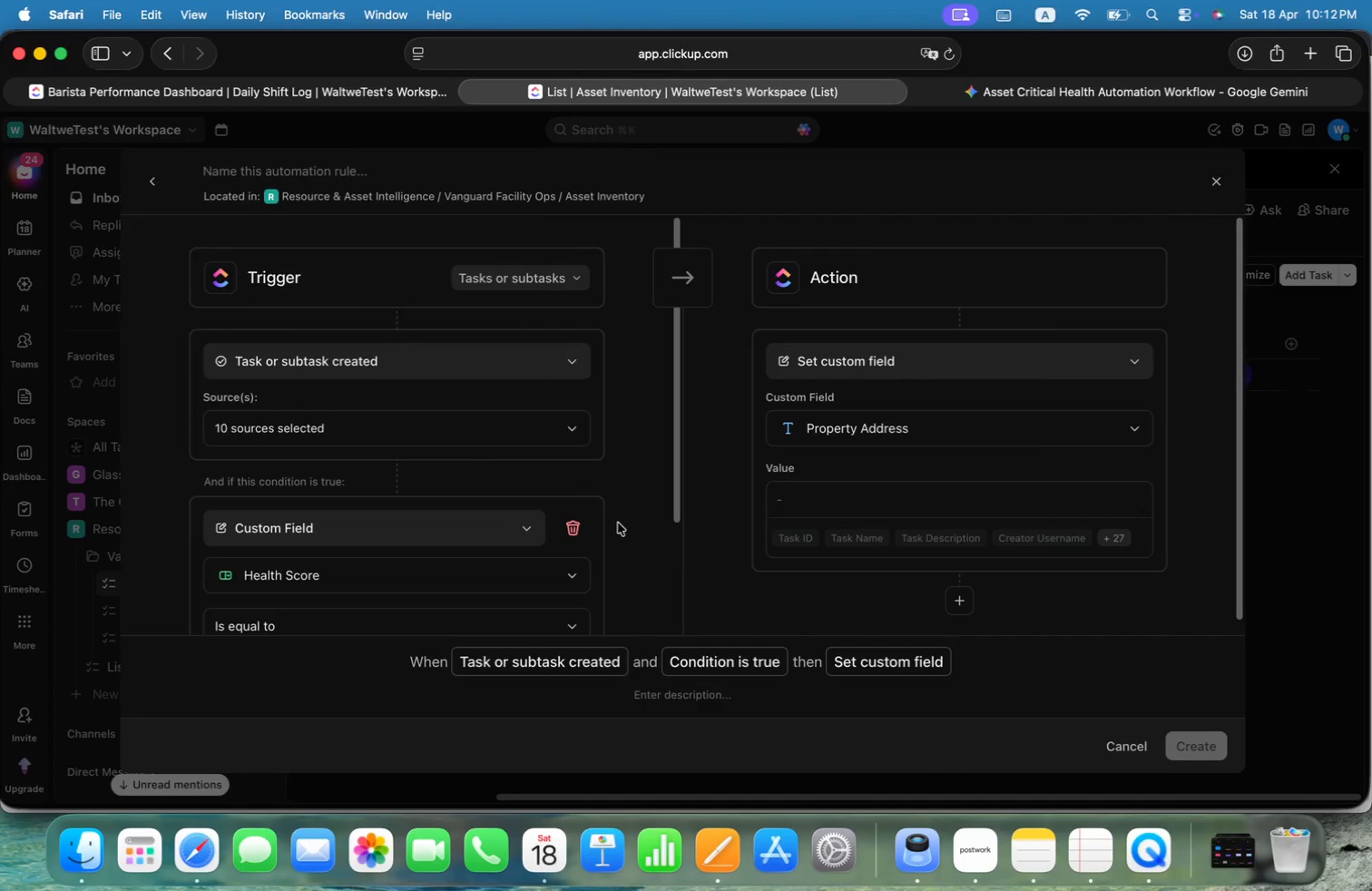 
scroll: coordinate [618, 523], scroll_direction: down, amount: 16.0
 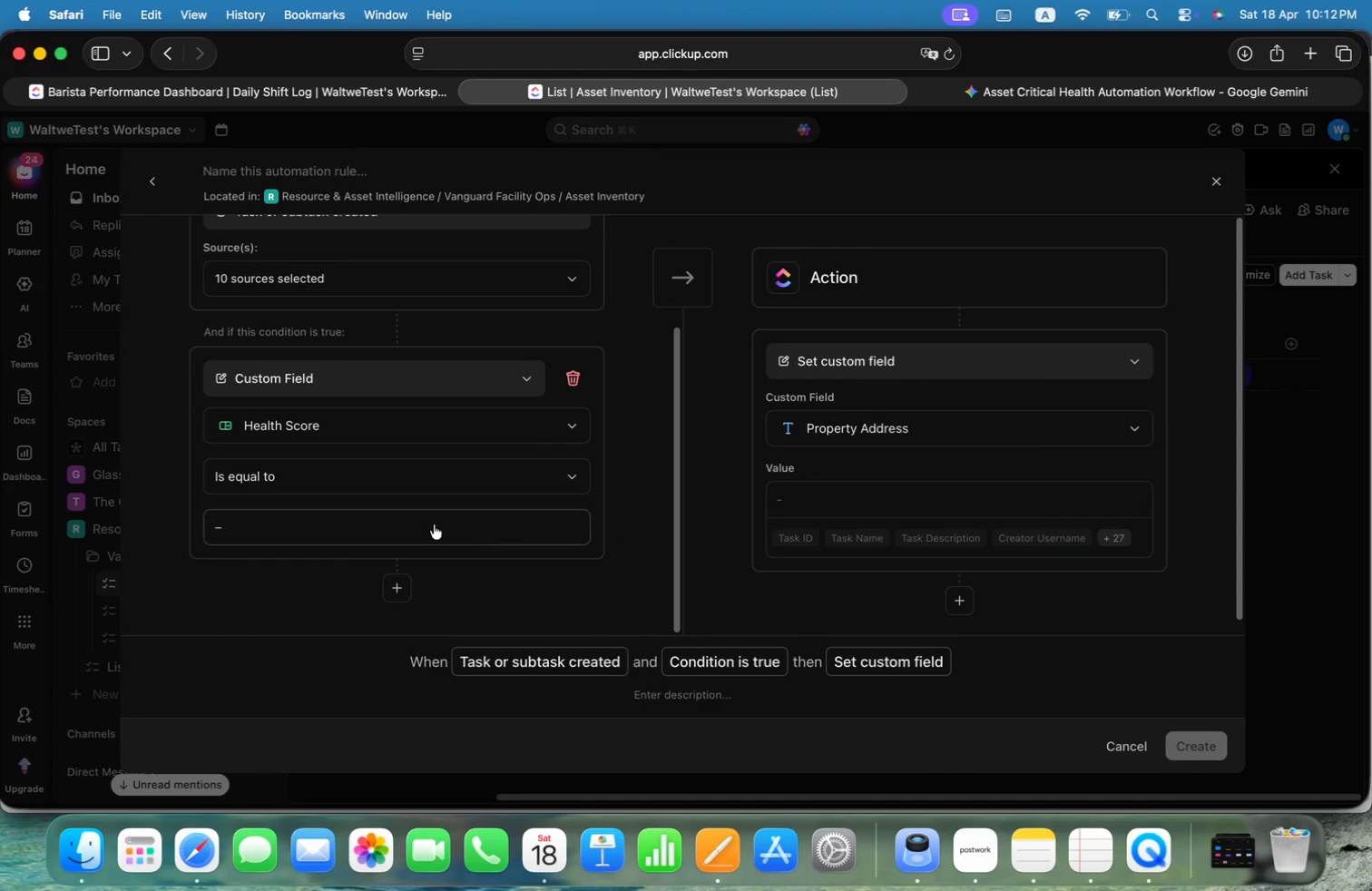 
left_click([434, 524])
 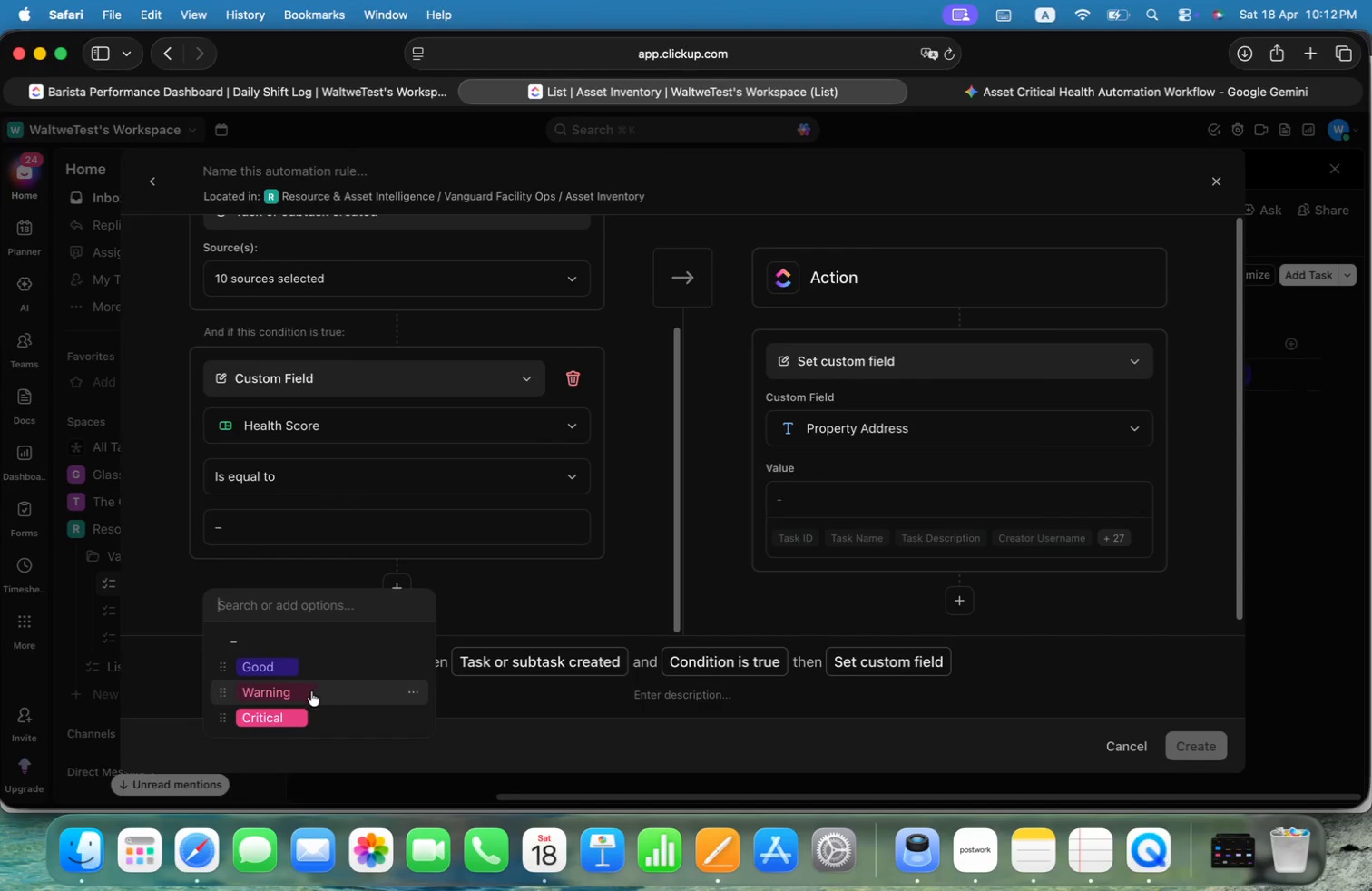 
left_click([293, 721])
 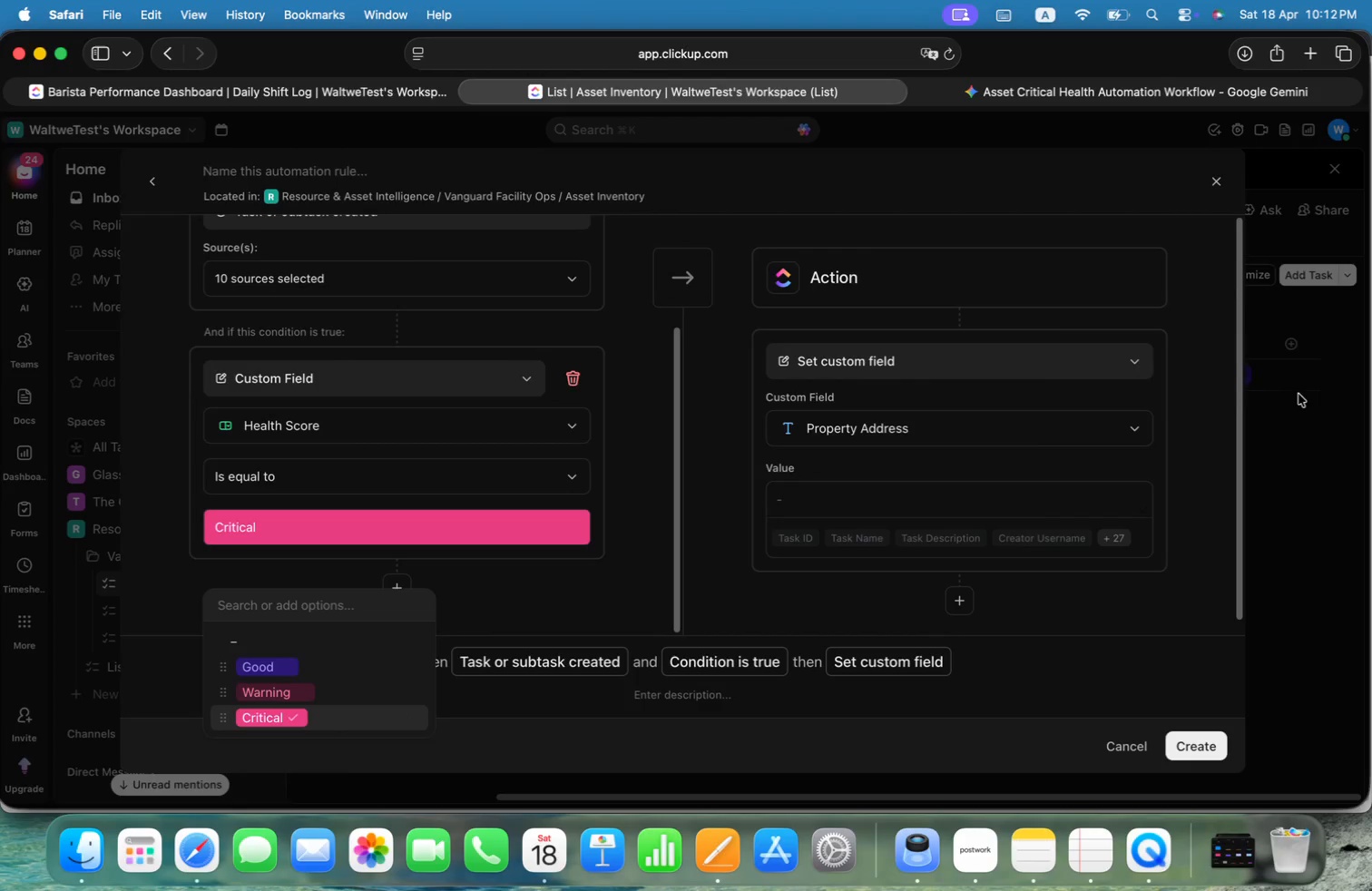 
left_click([1204, 410])
 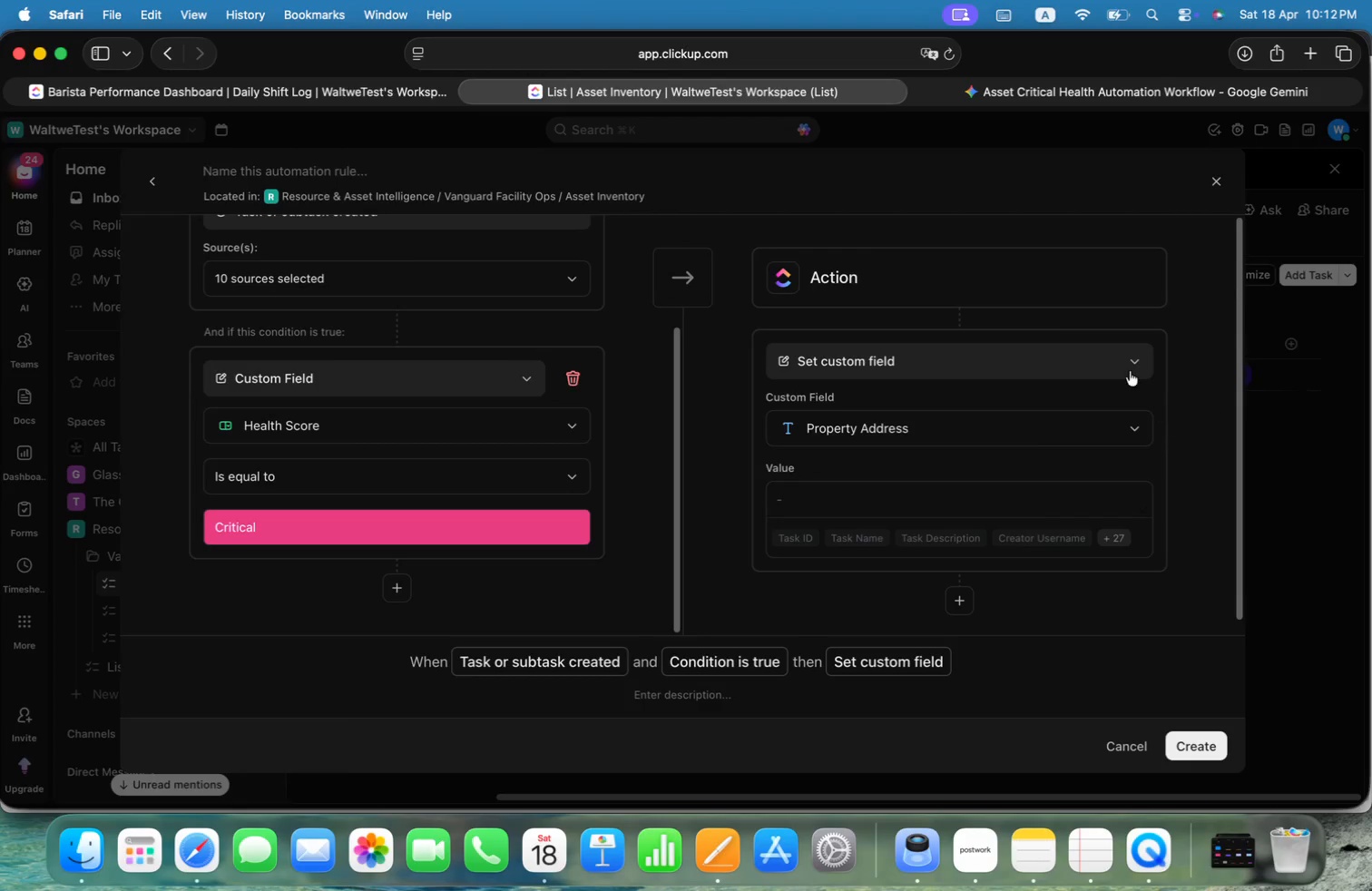 
left_click([1122, 359])
 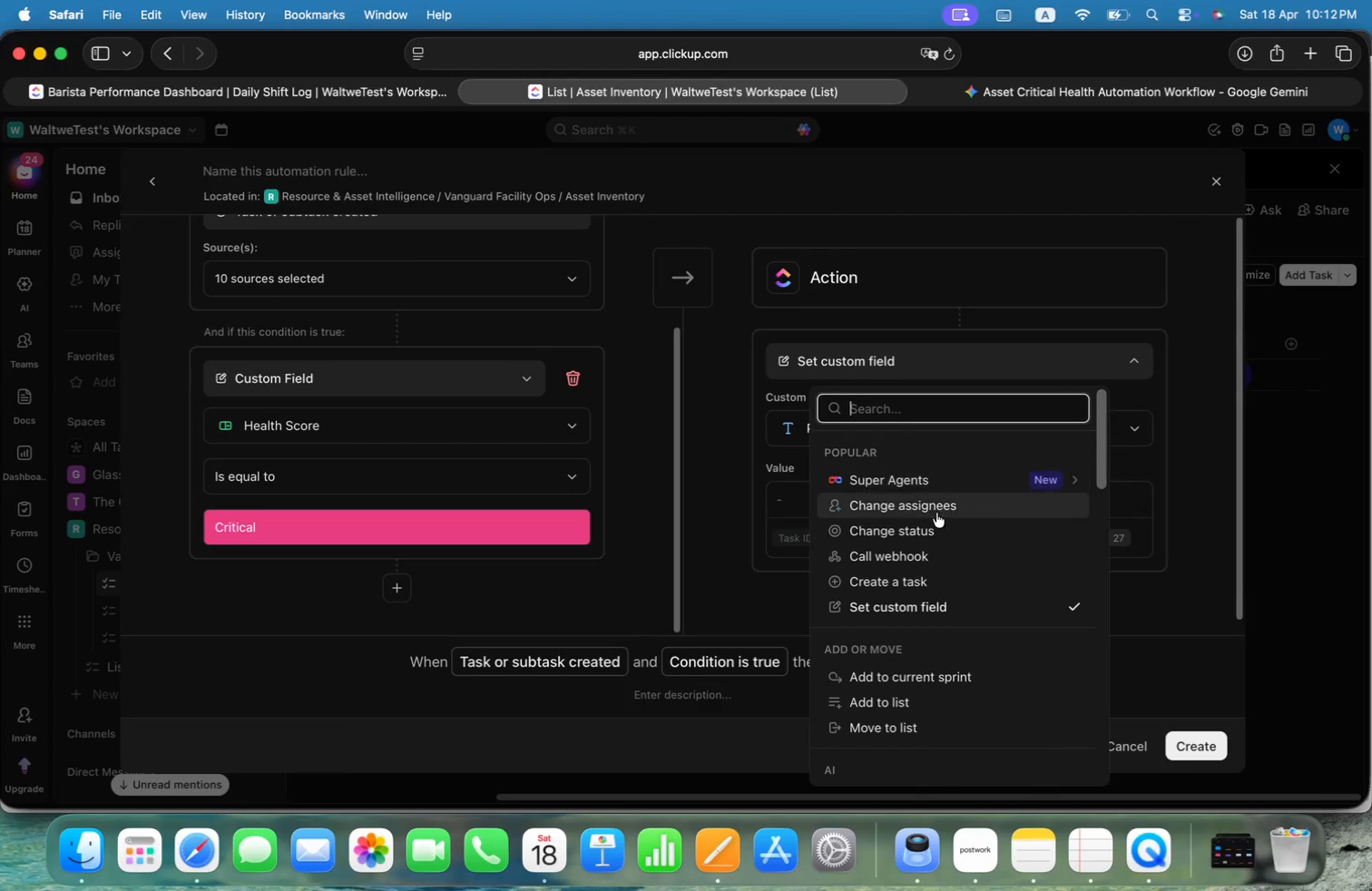 
left_click([932, 534])
 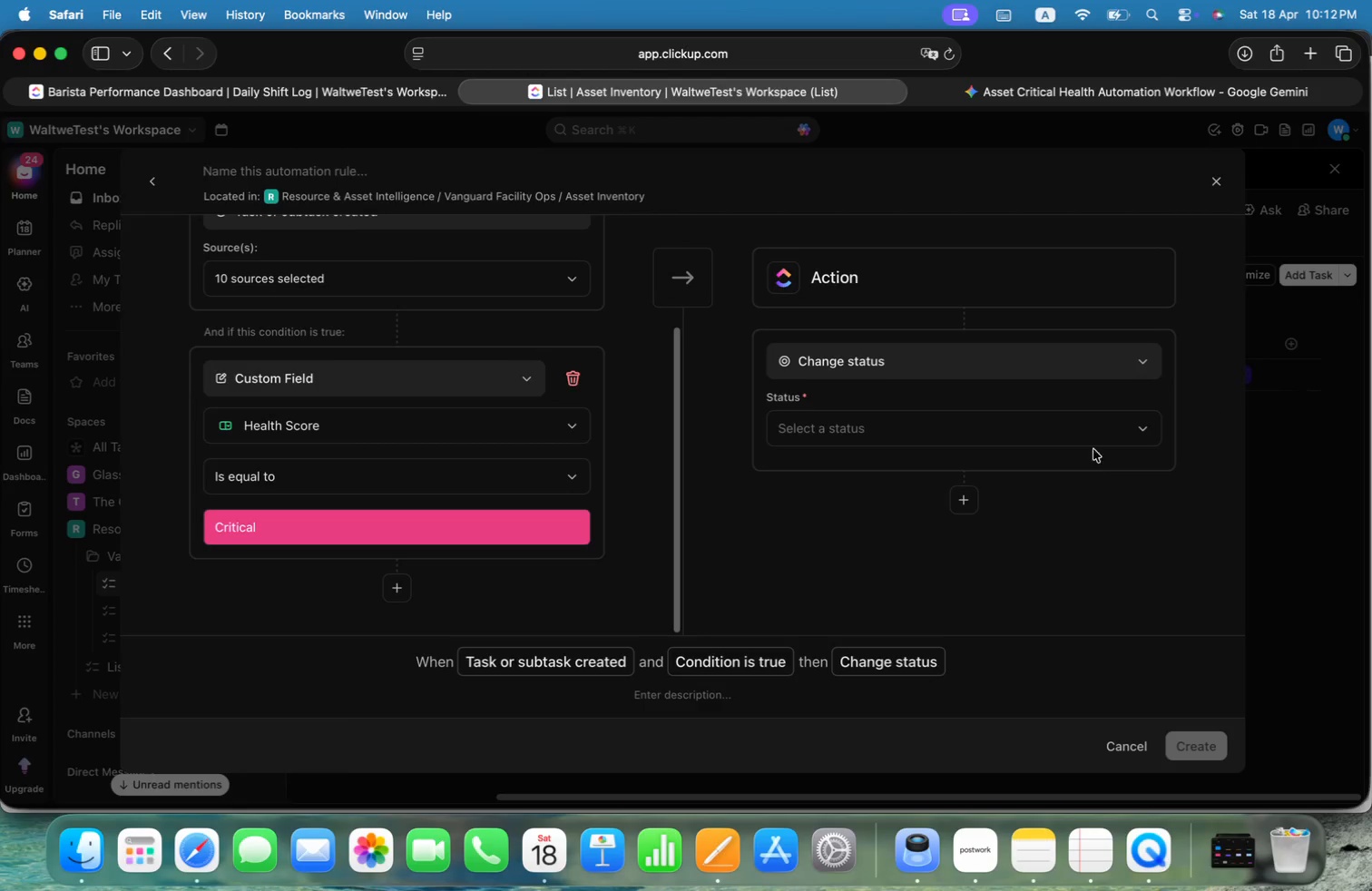 
left_click([1100, 429])
 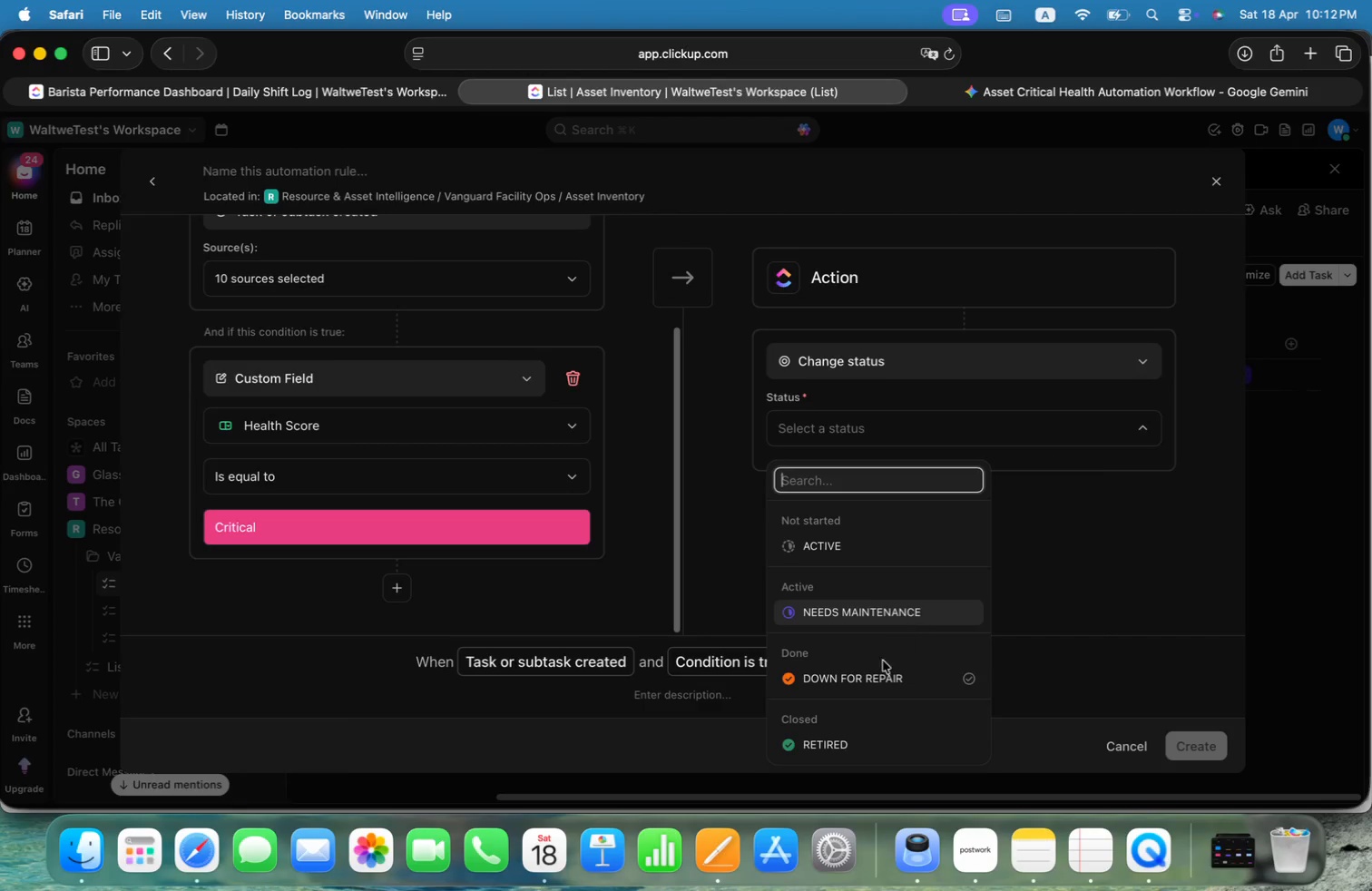 
left_click([879, 680])
 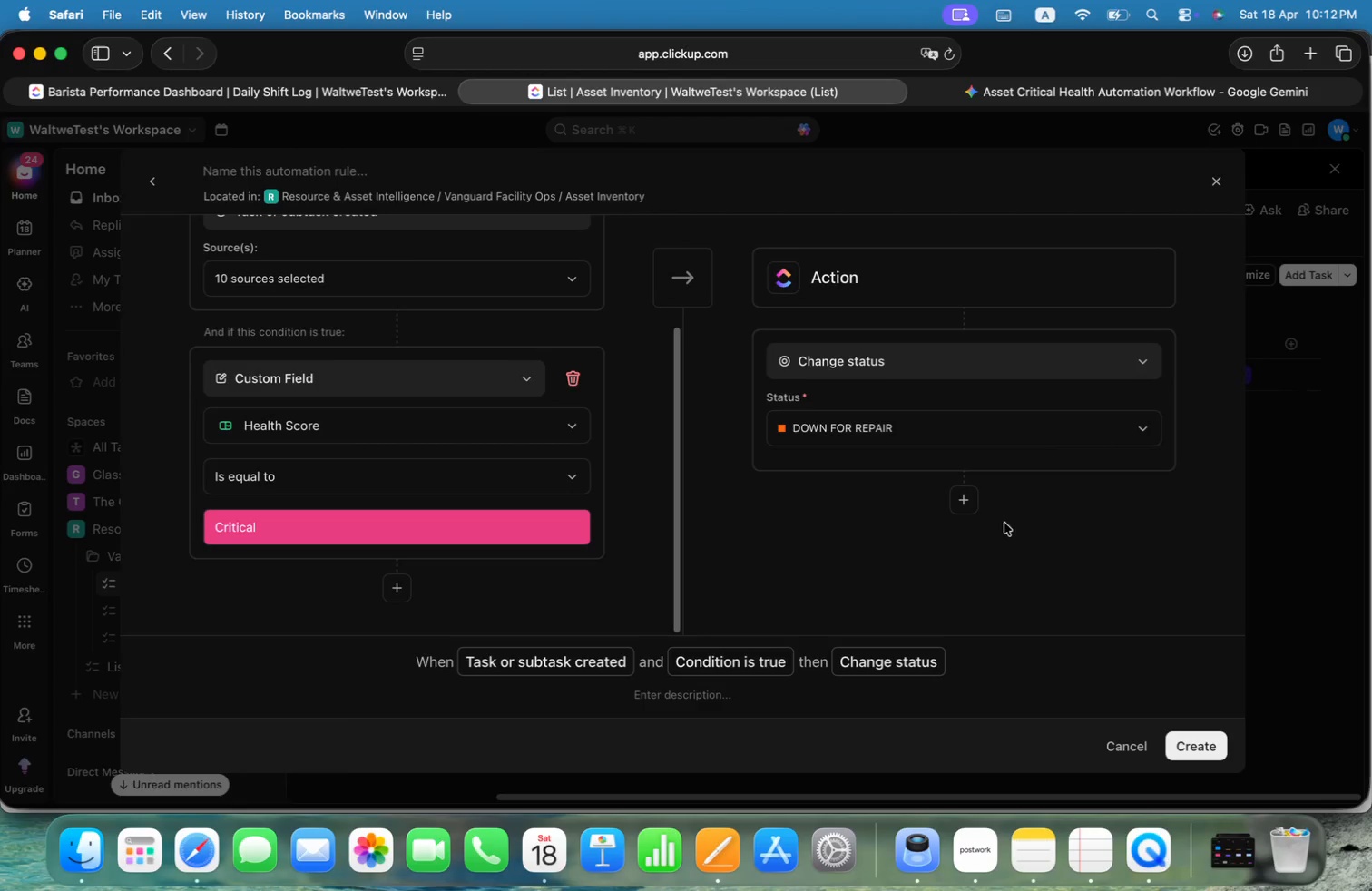 
left_click([960, 497])
 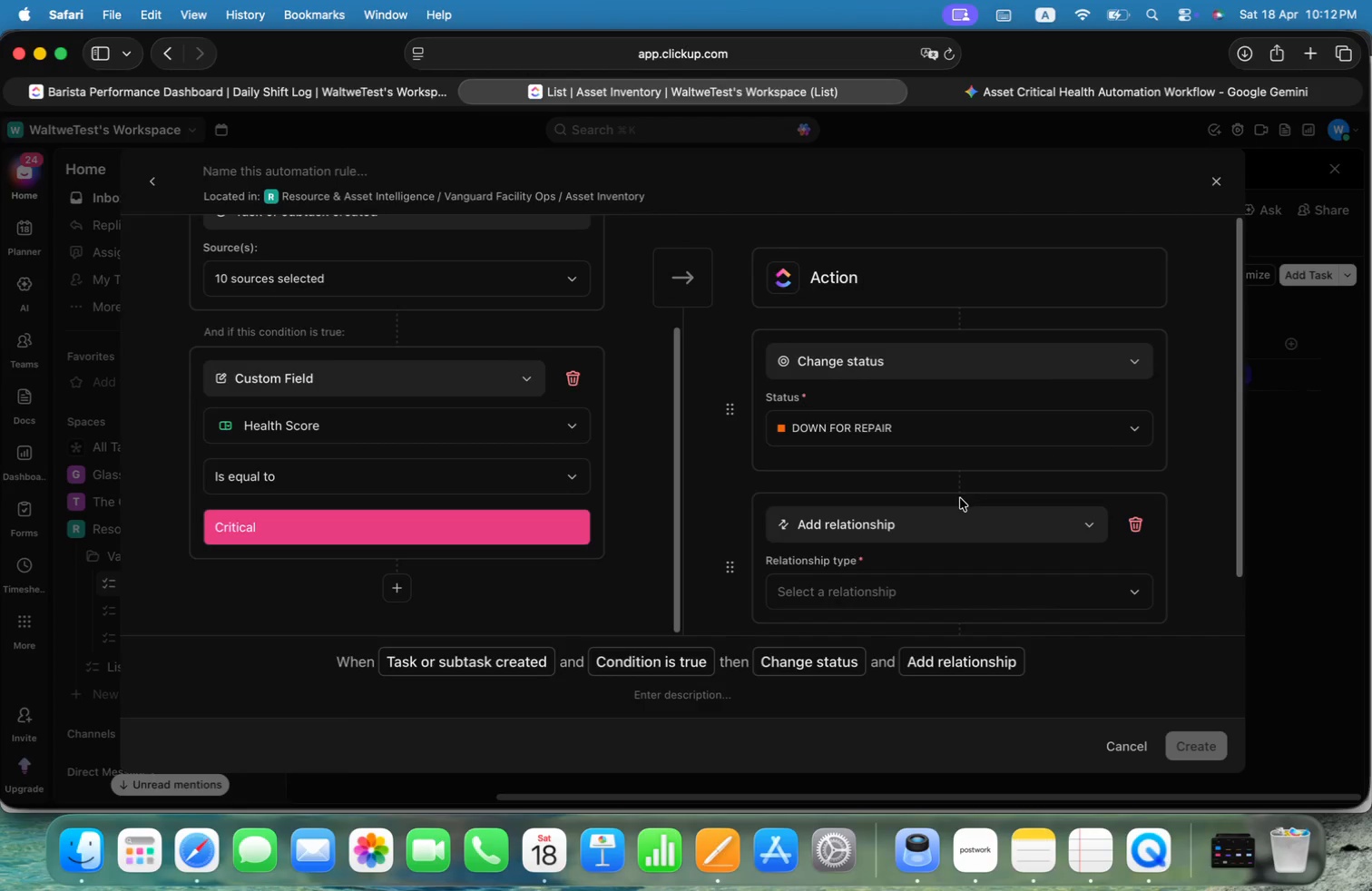 
left_click([966, 514])
 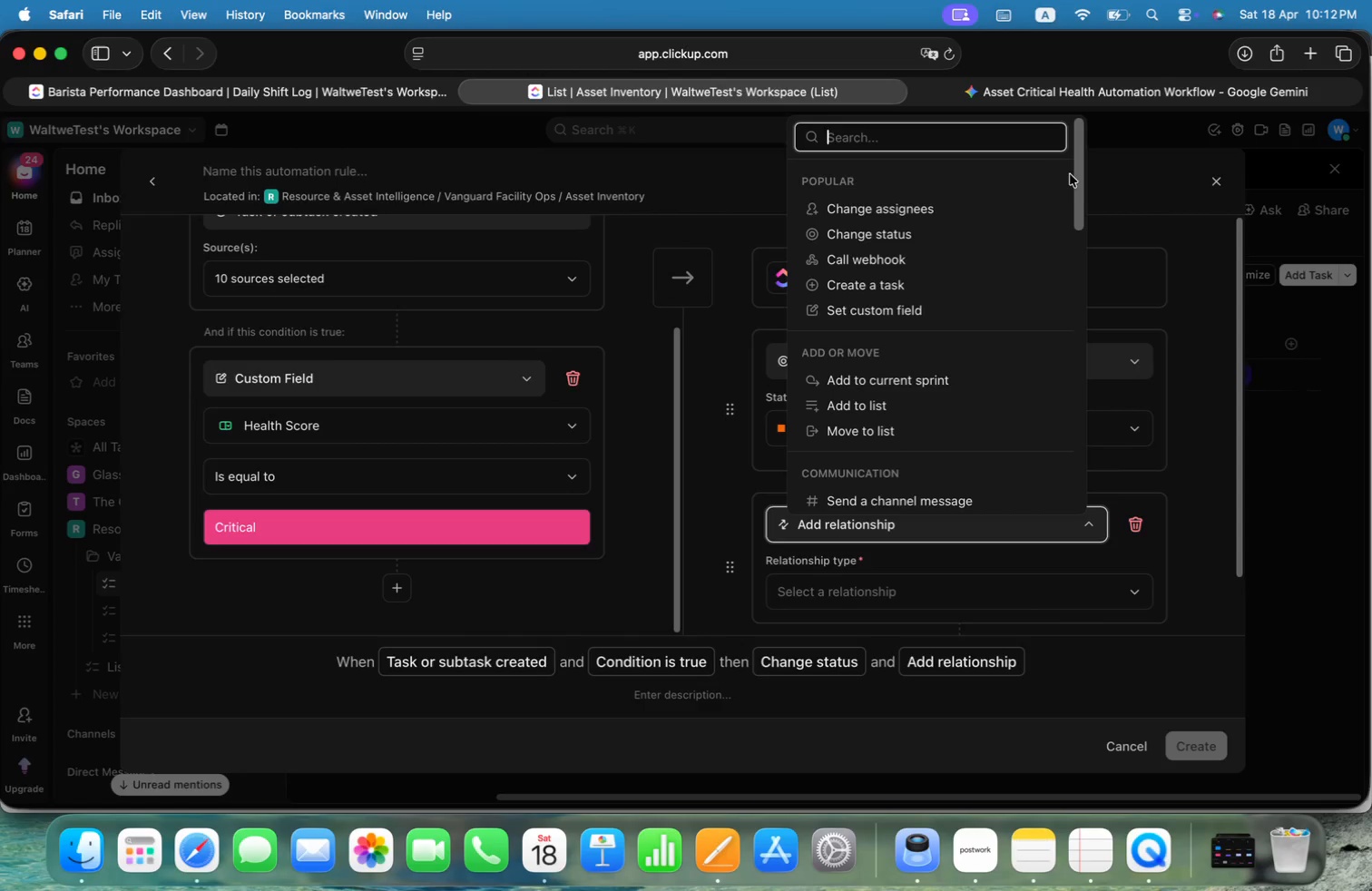 
left_click_drag(start_coordinate=[1080, 163], to_coordinate=[1082, 277])
 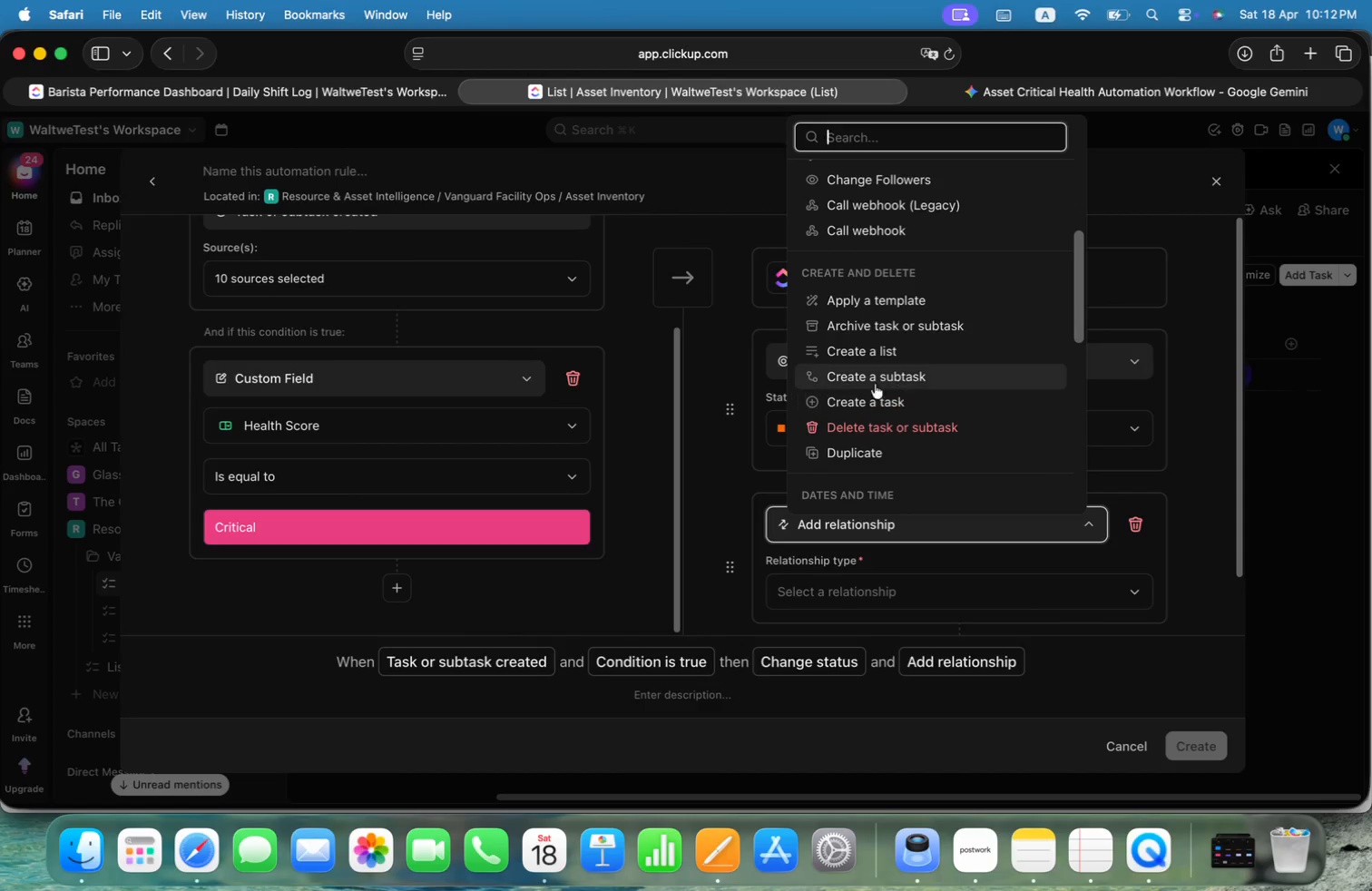 
left_click([878, 376])
 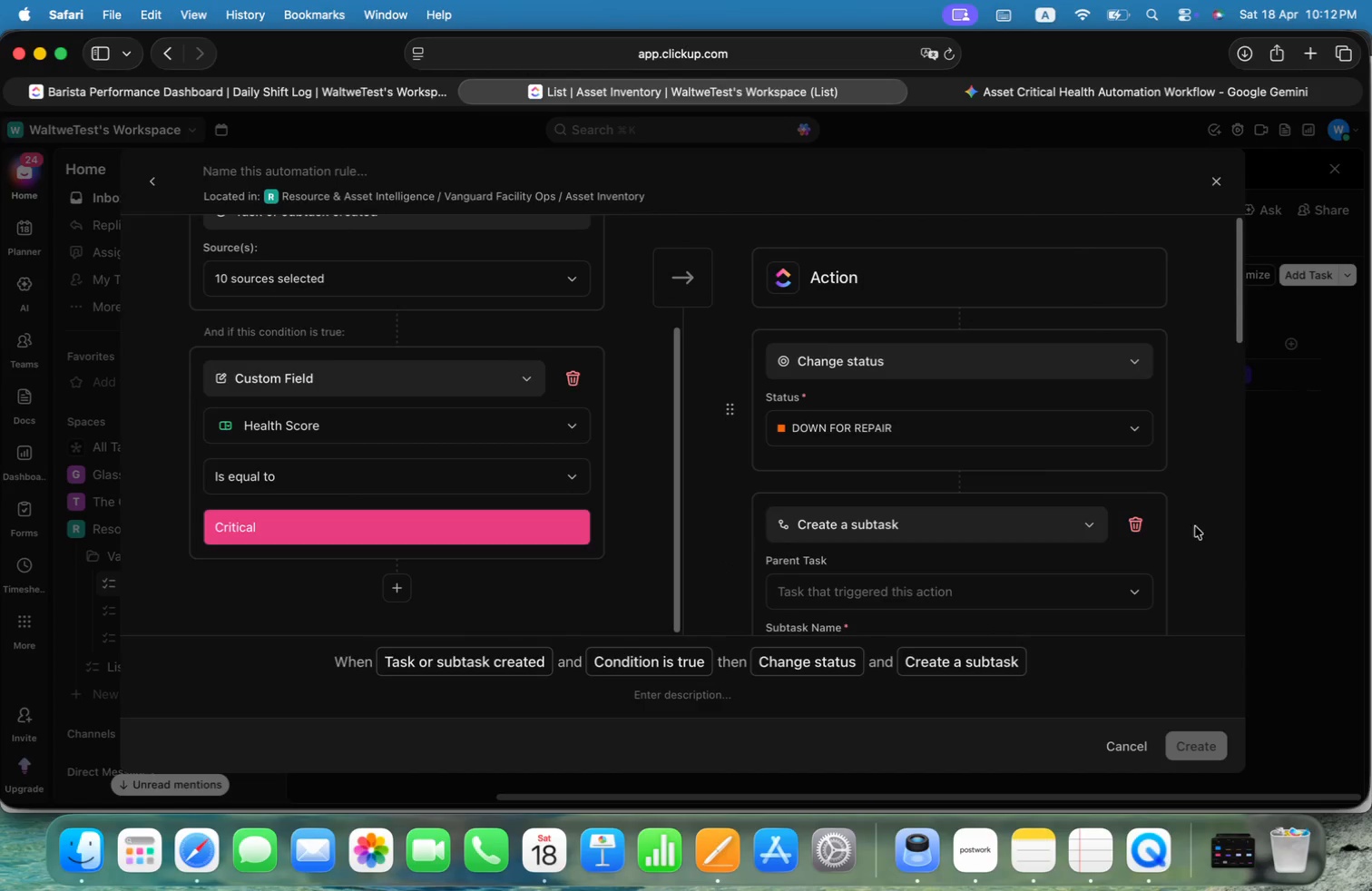 
left_click([1194, 504])
 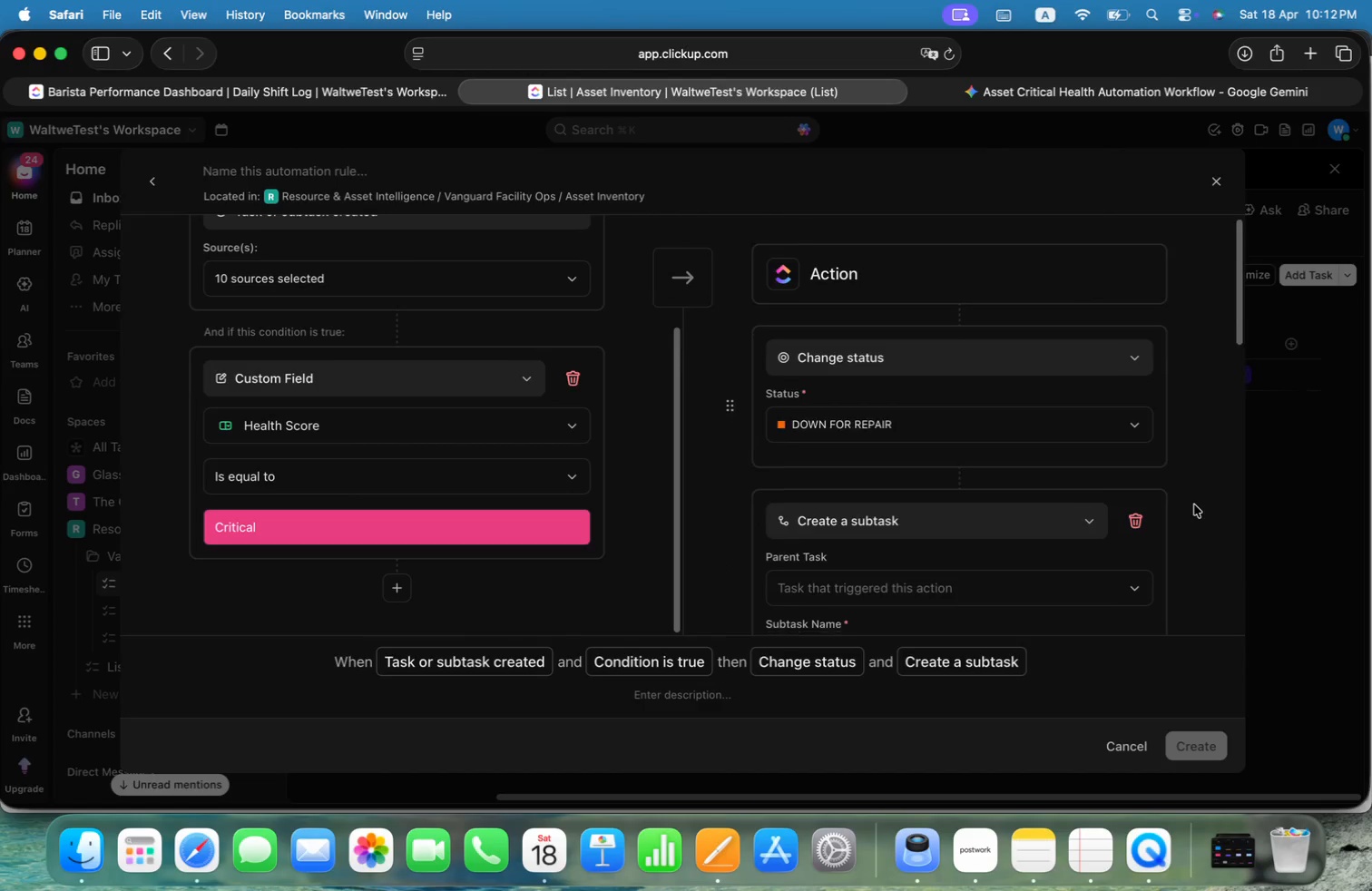 
scroll: coordinate [1194, 504], scroll_direction: down, amount: 6.0
 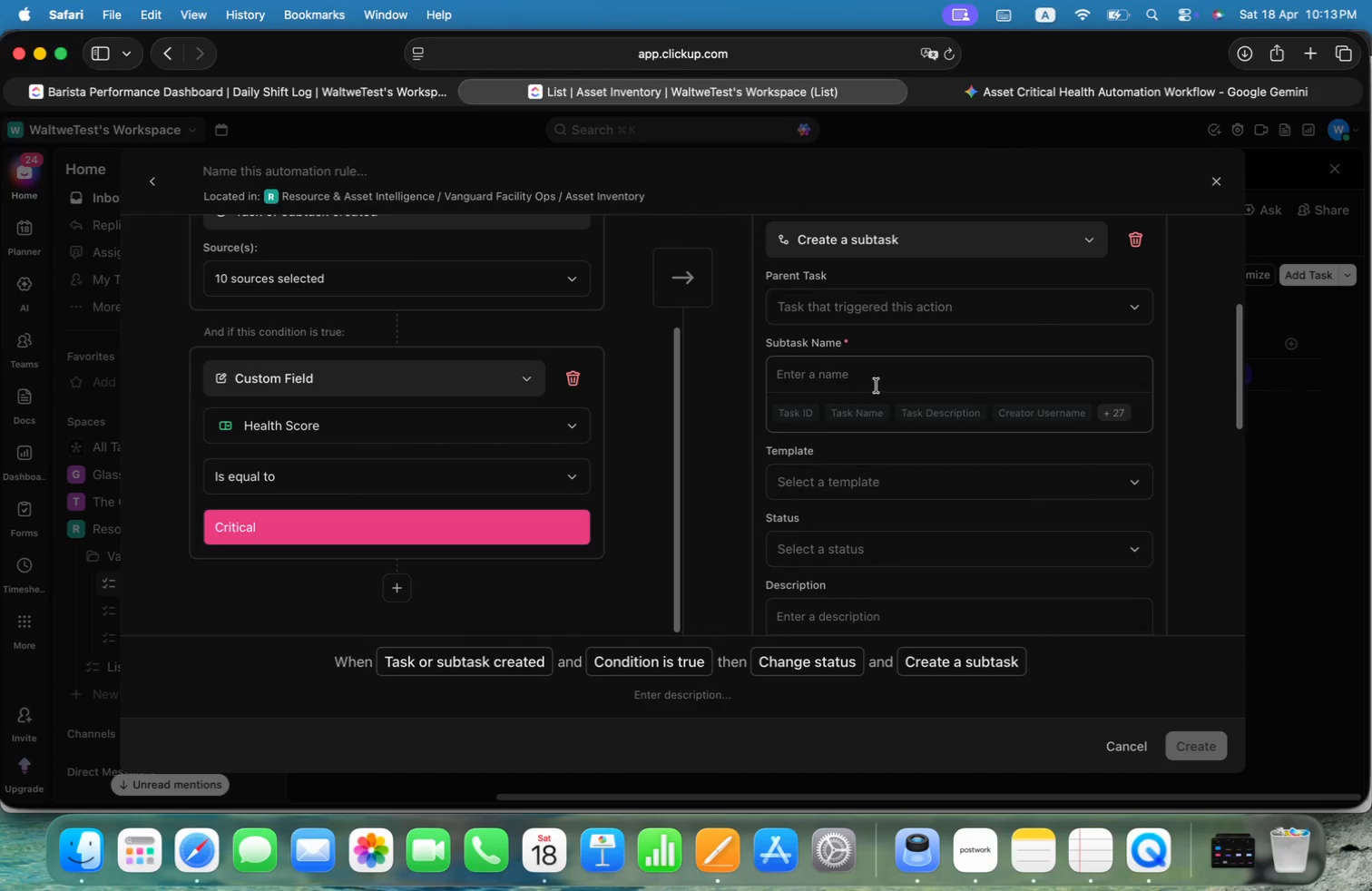 
key(Meta+CommandLeft)
 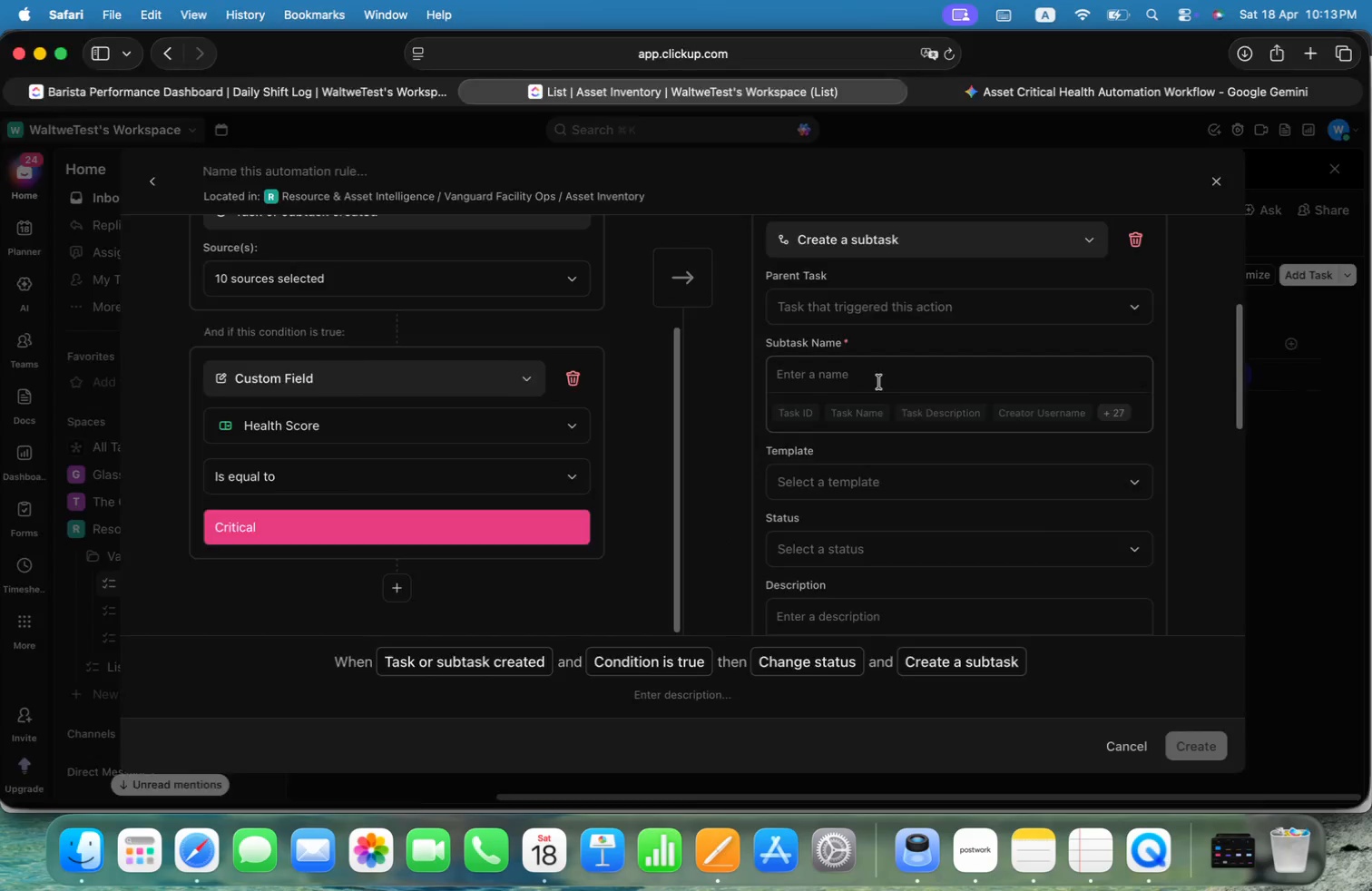 
key(Meta+Tab)